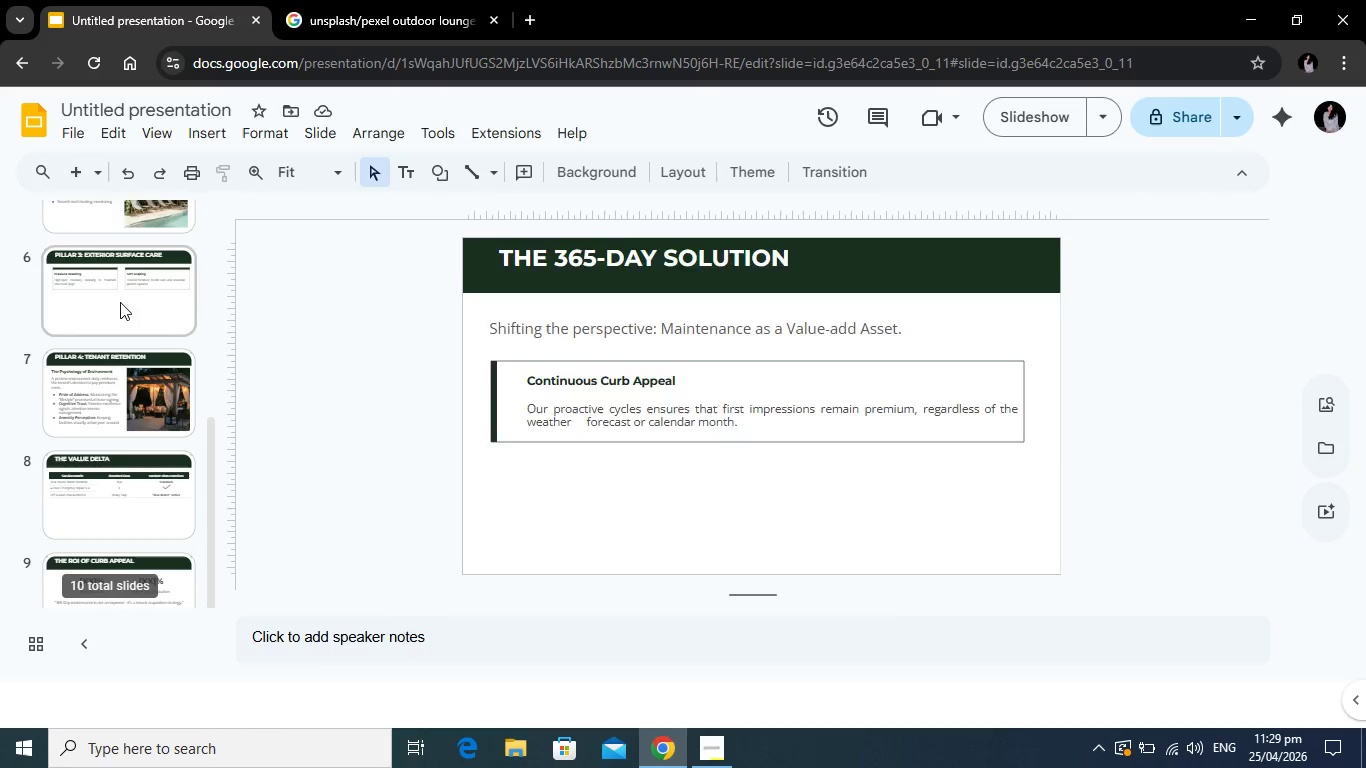 
left_click([120, 302])
 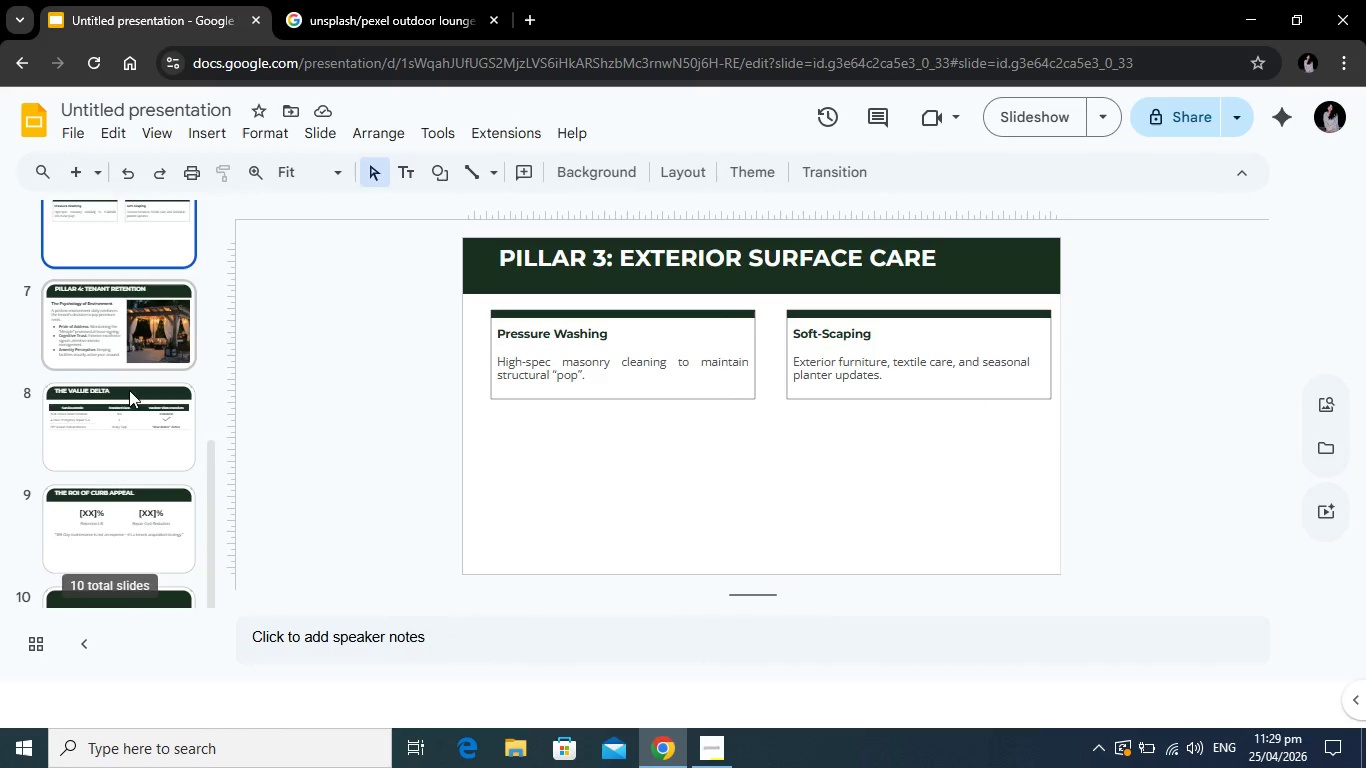 
scroll: coordinate [129, 390], scroll_direction: down, amount: 1.0
 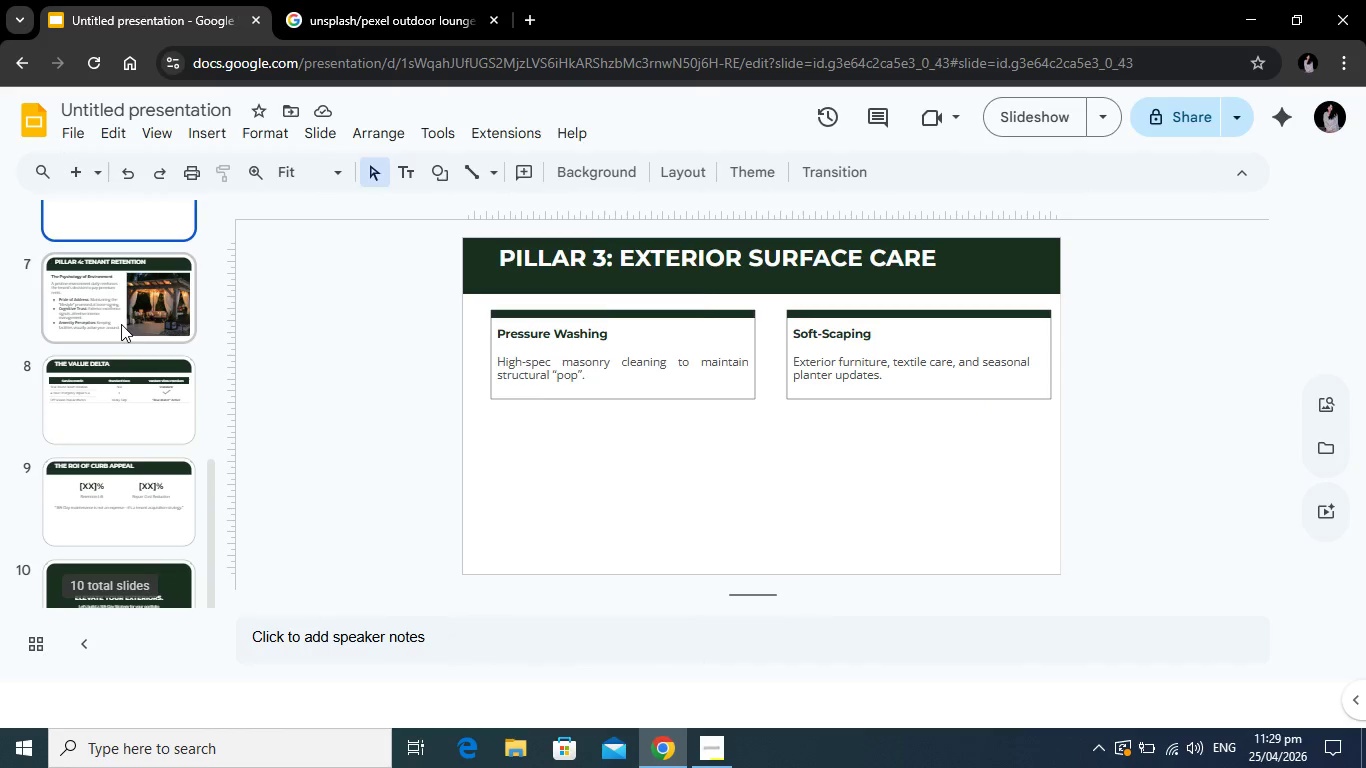 
left_click([121, 324])
 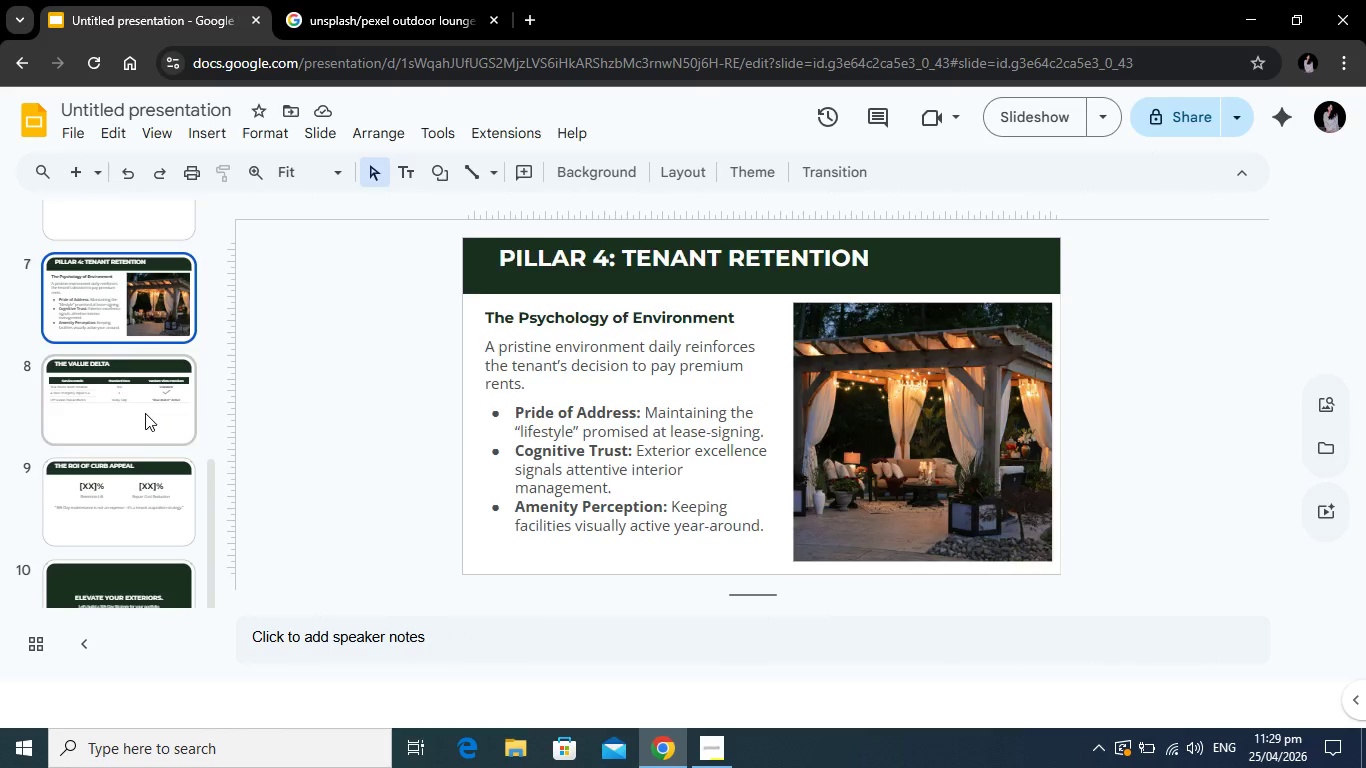 
left_click([145, 413])
 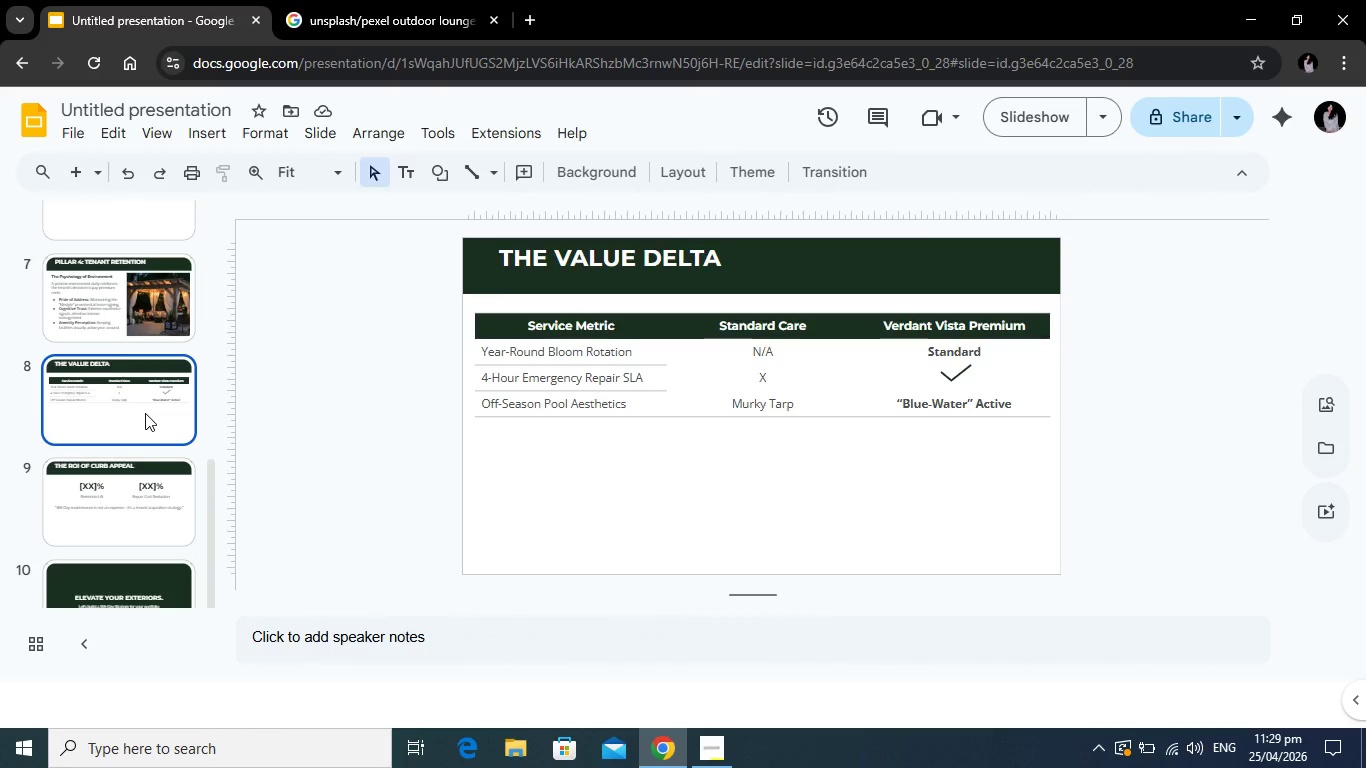 
scroll: coordinate [145, 413], scroll_direction: down, amount: 2.0
 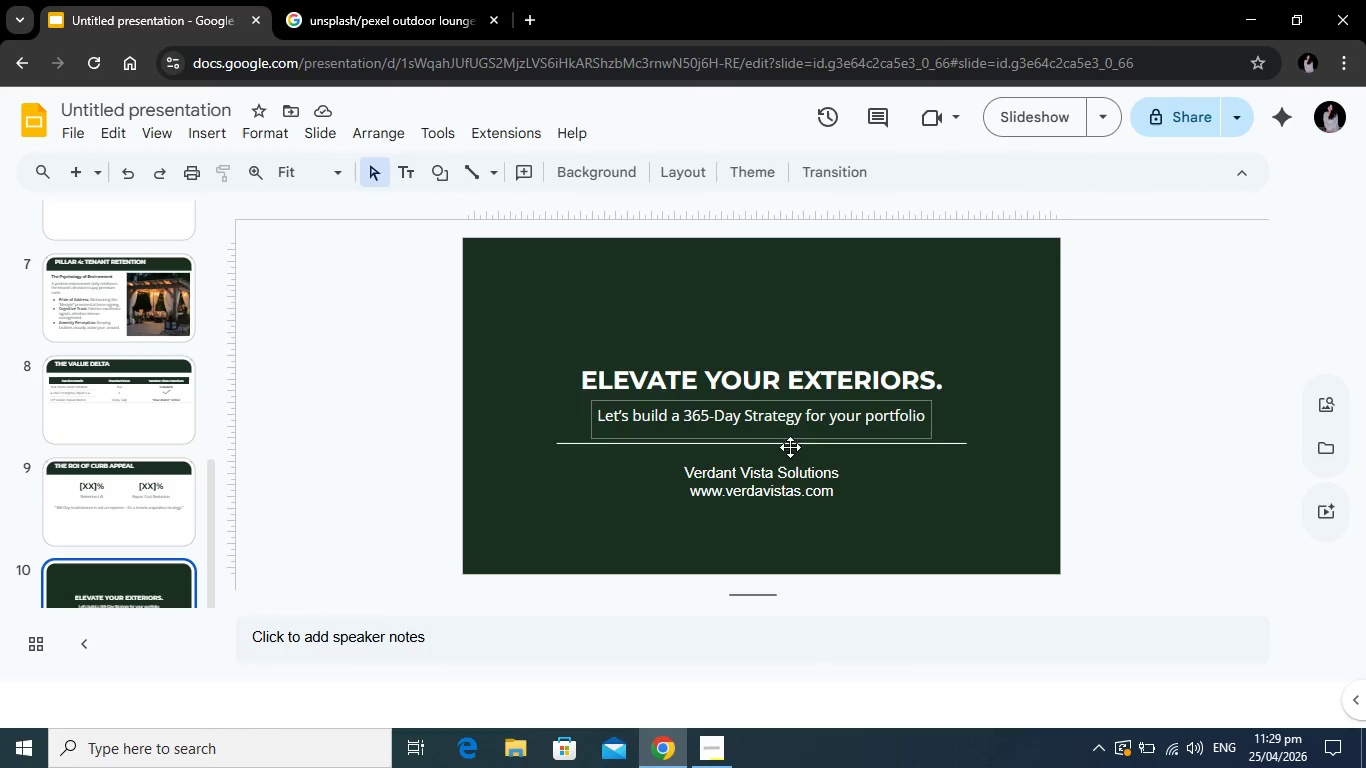 
wait(14.52)
 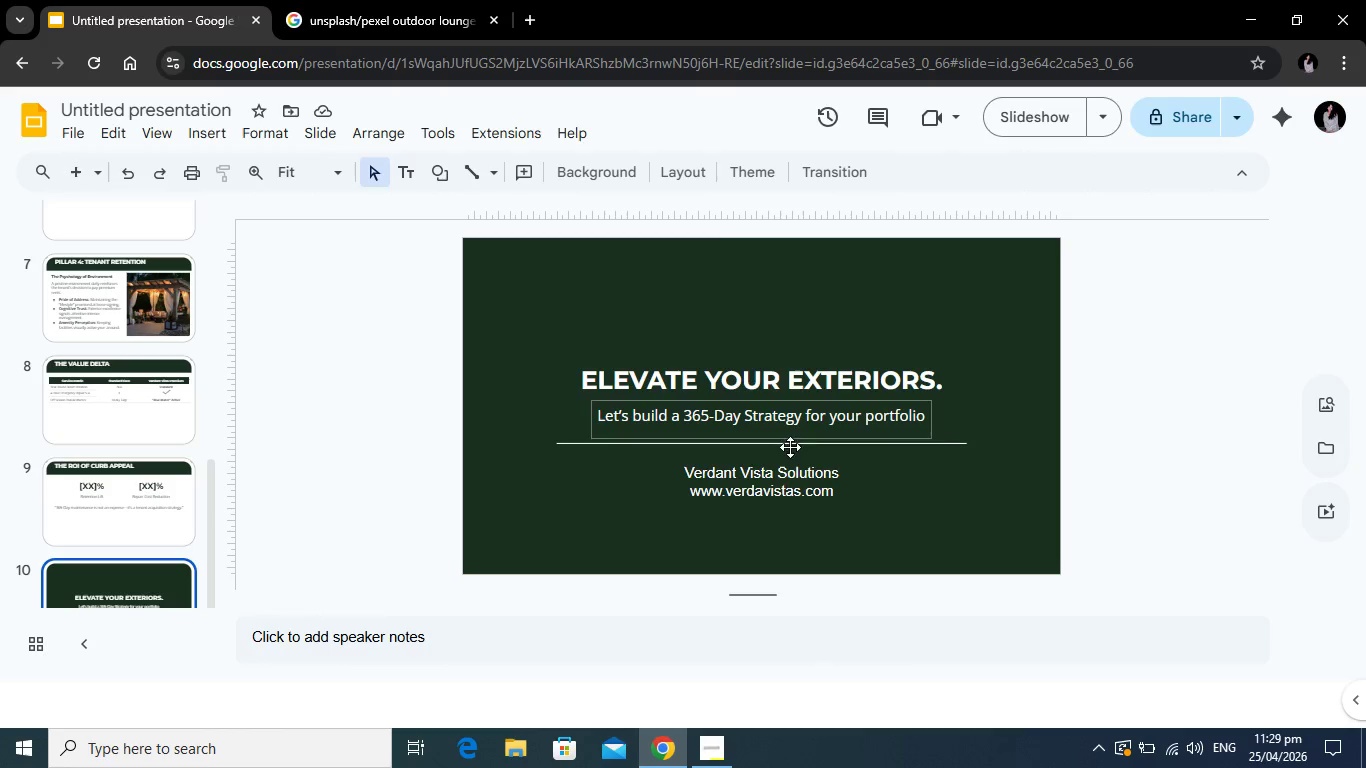 
scroll: coordinate [163, 392], scroll_direction: up, amount: 9.0
 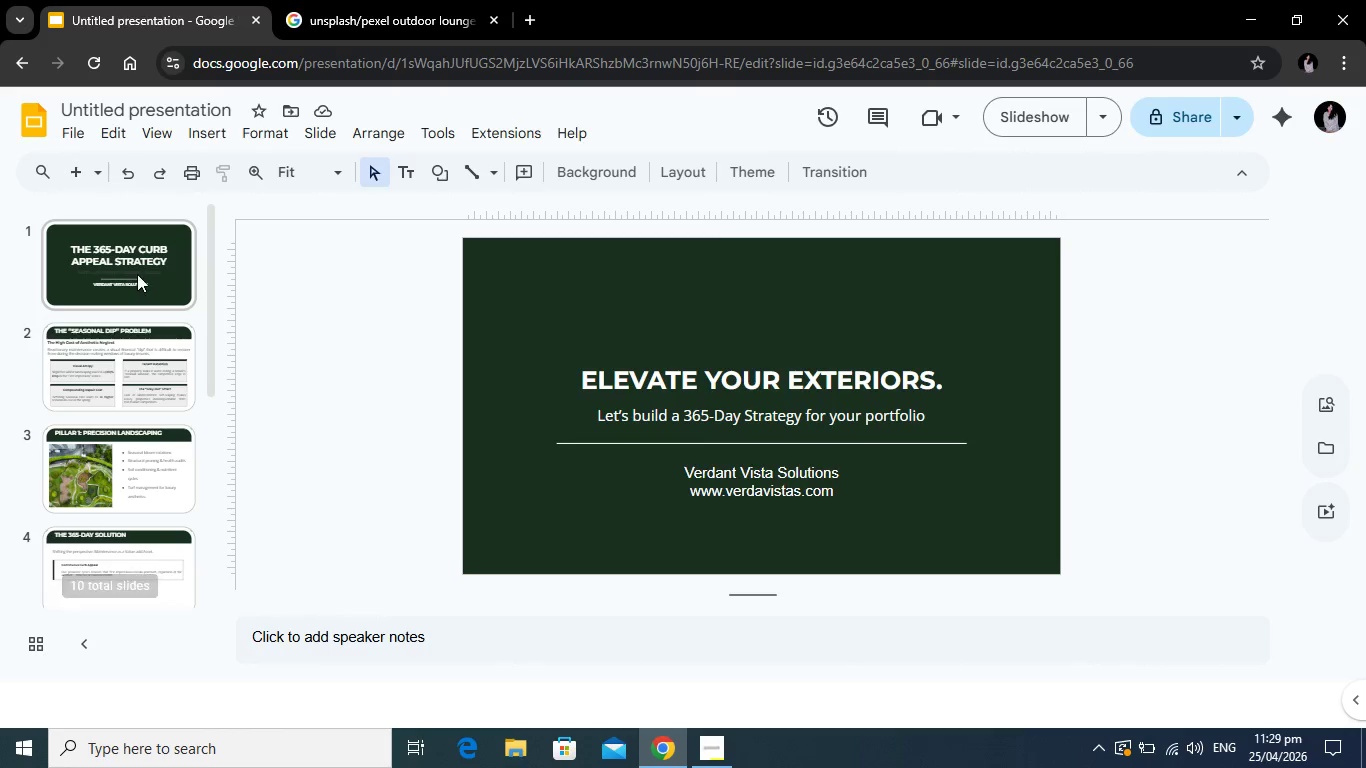 
left_click([137, 274])
 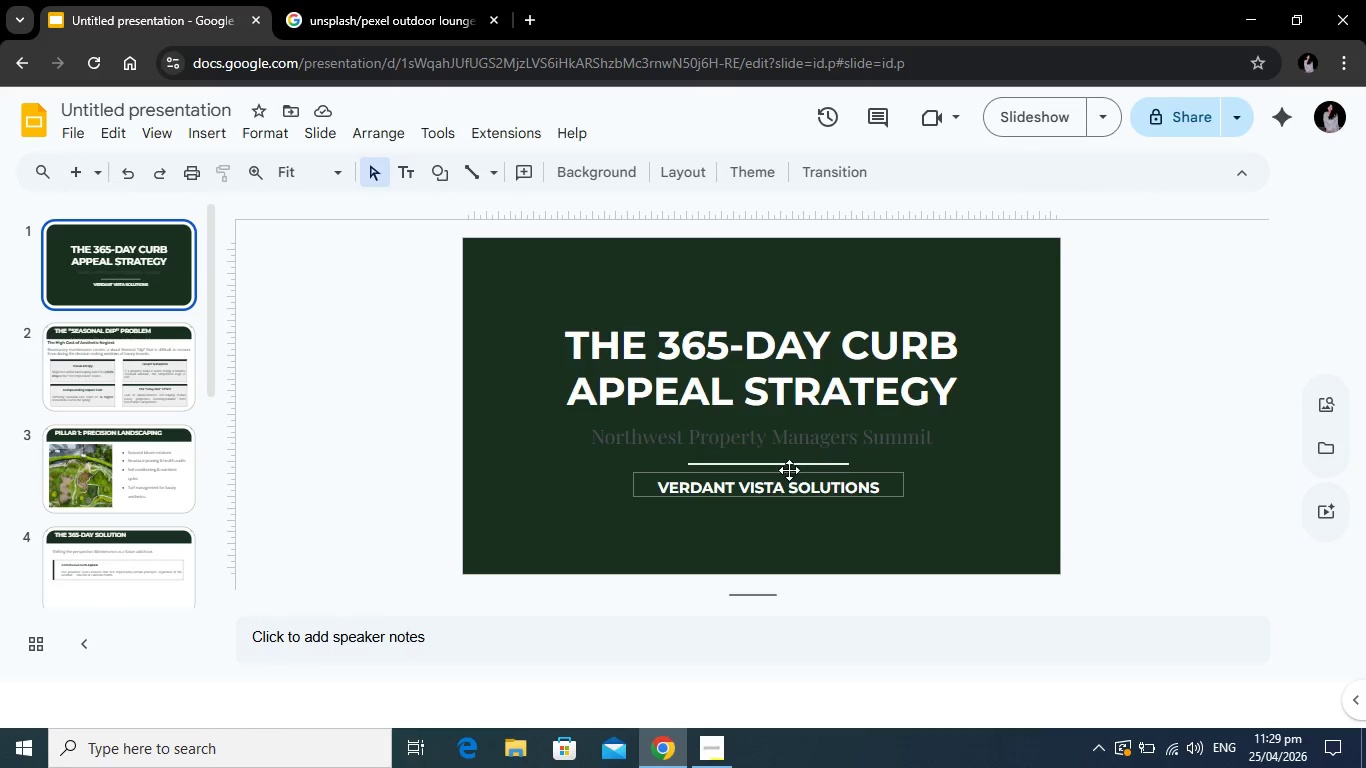 
left_click([750, 439])
 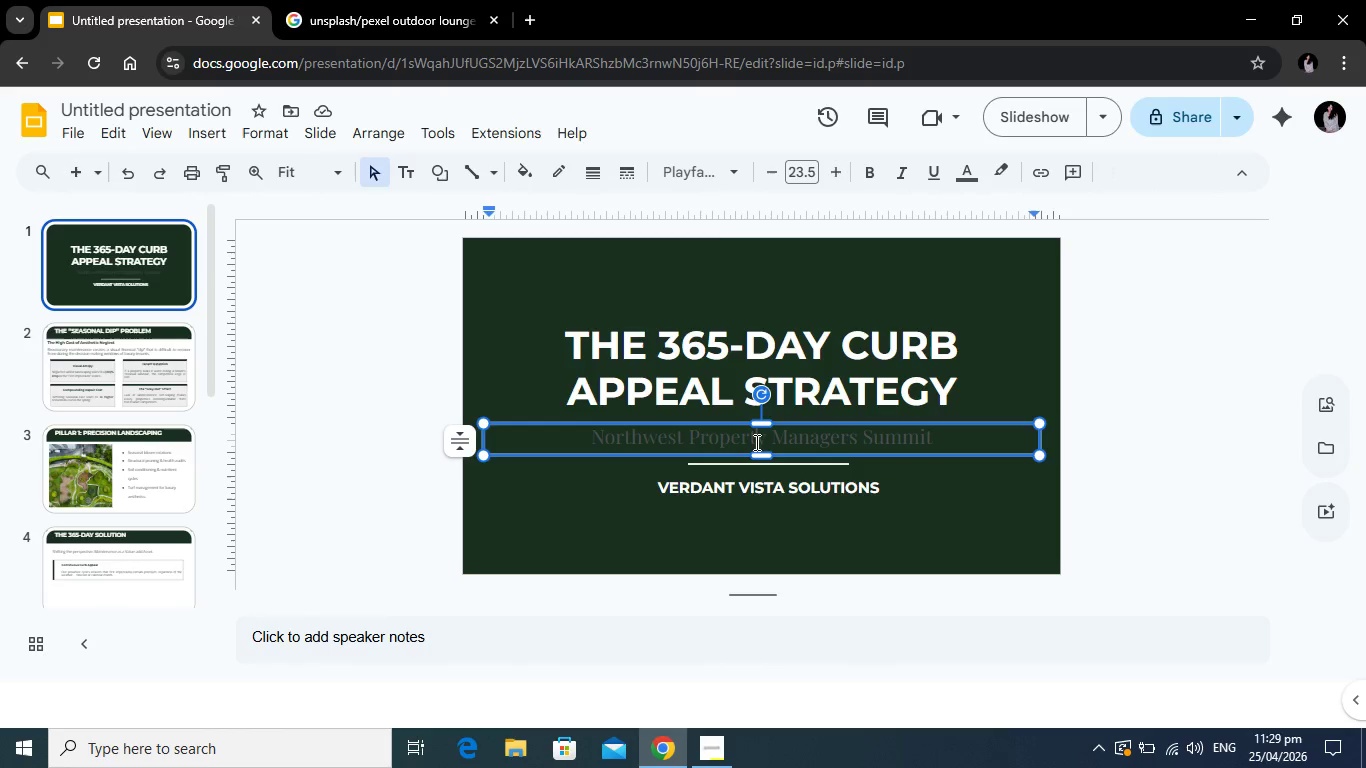 
left_click([755, 442])
 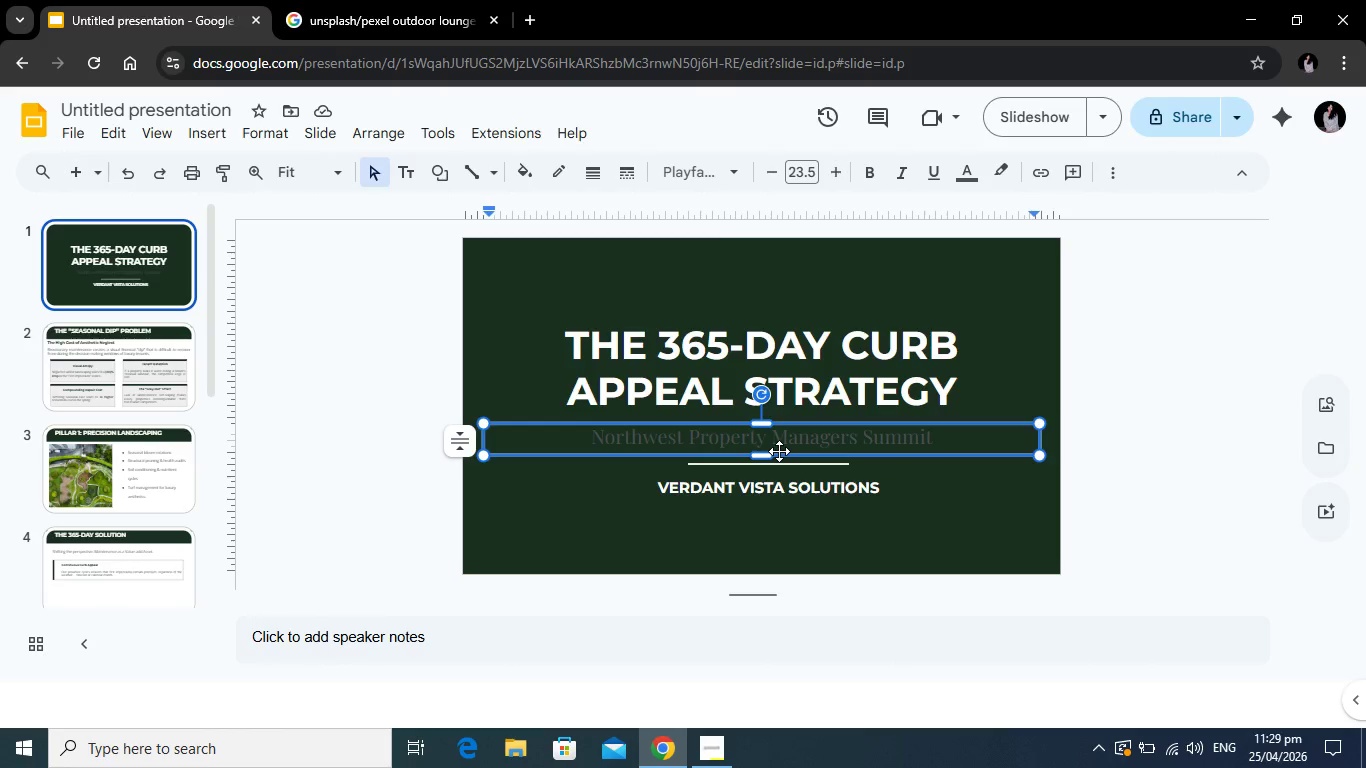 
key(Backspace)
 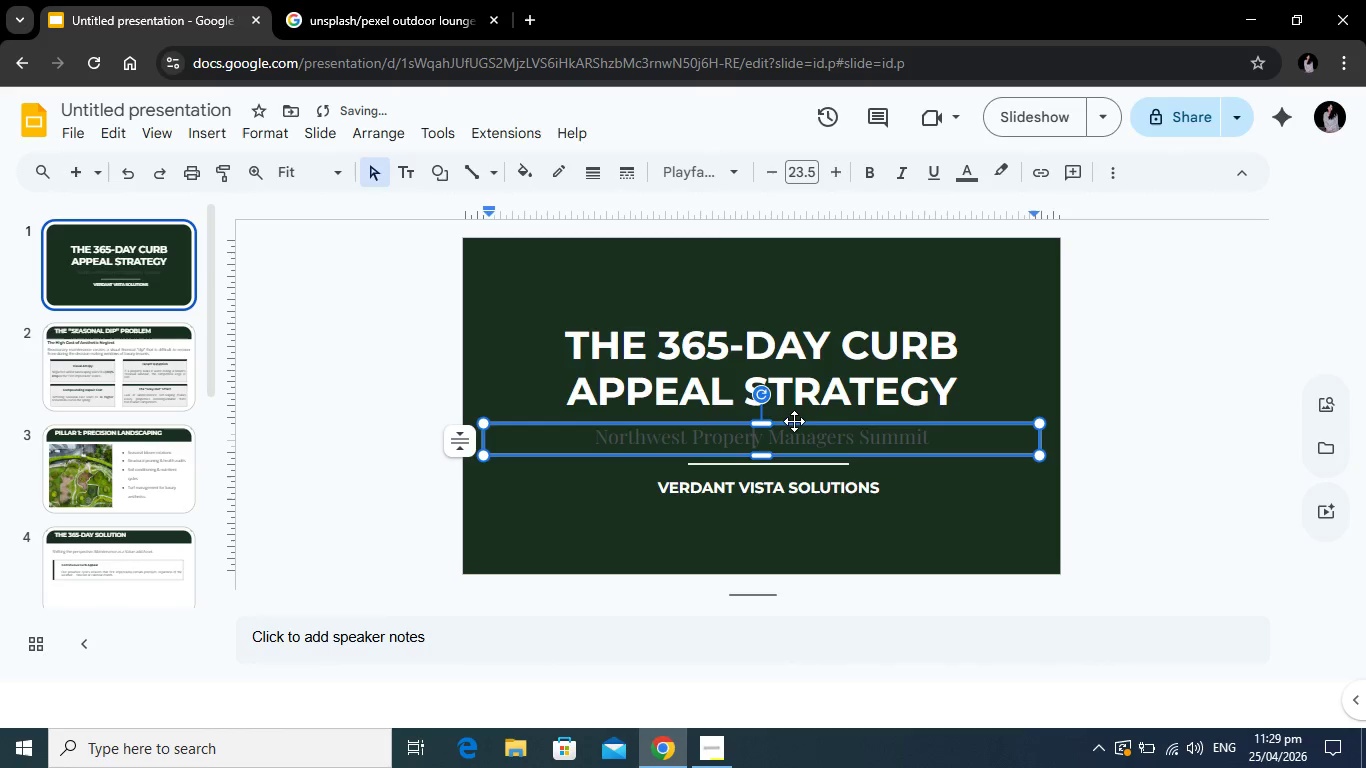 
key(T)
 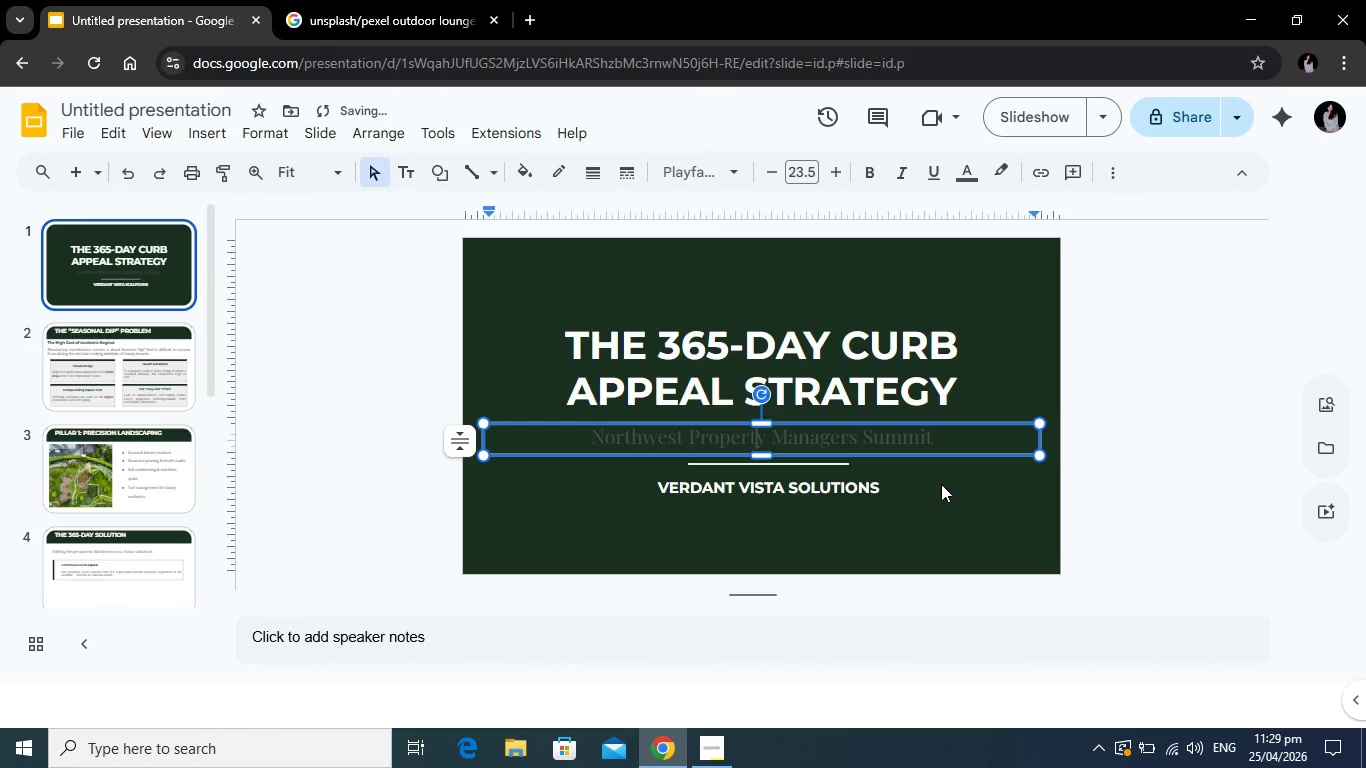 
left_click([941, 484])
 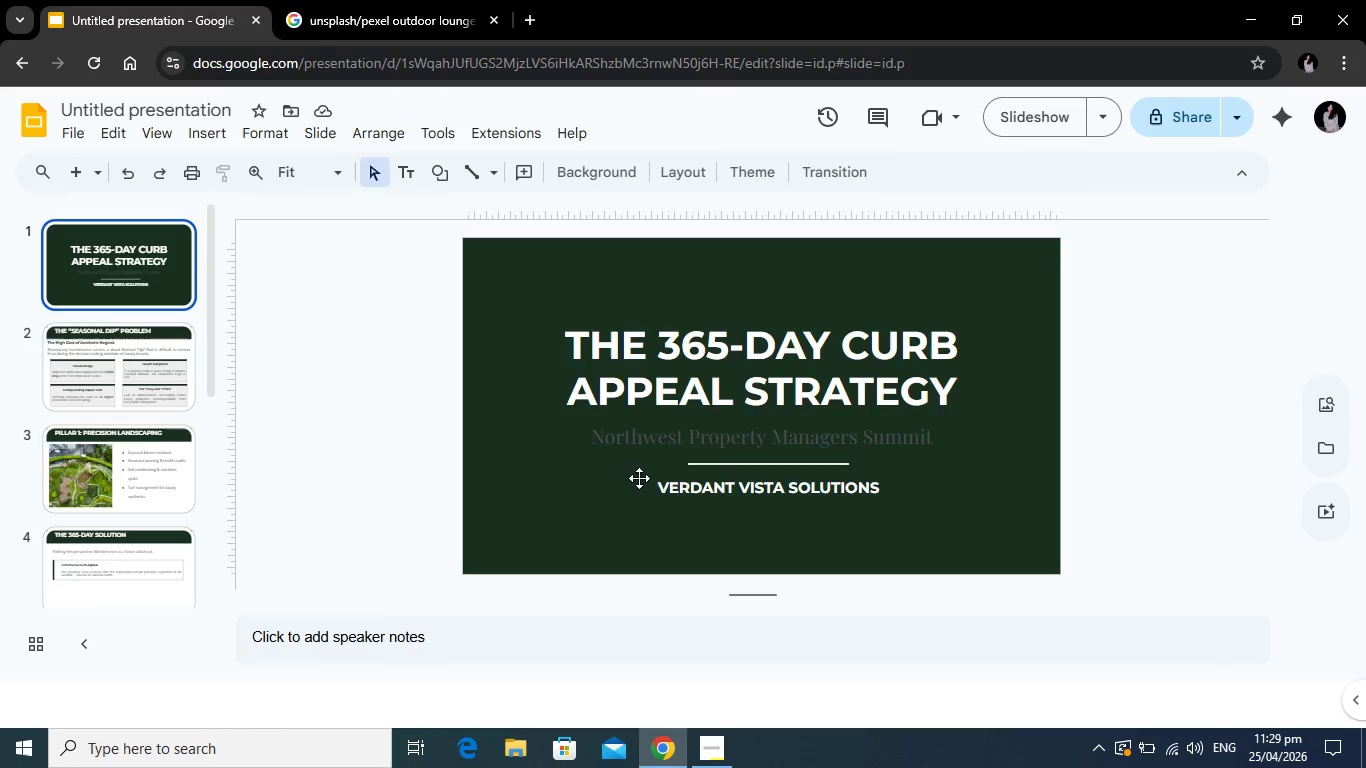 
wait(6.23)
 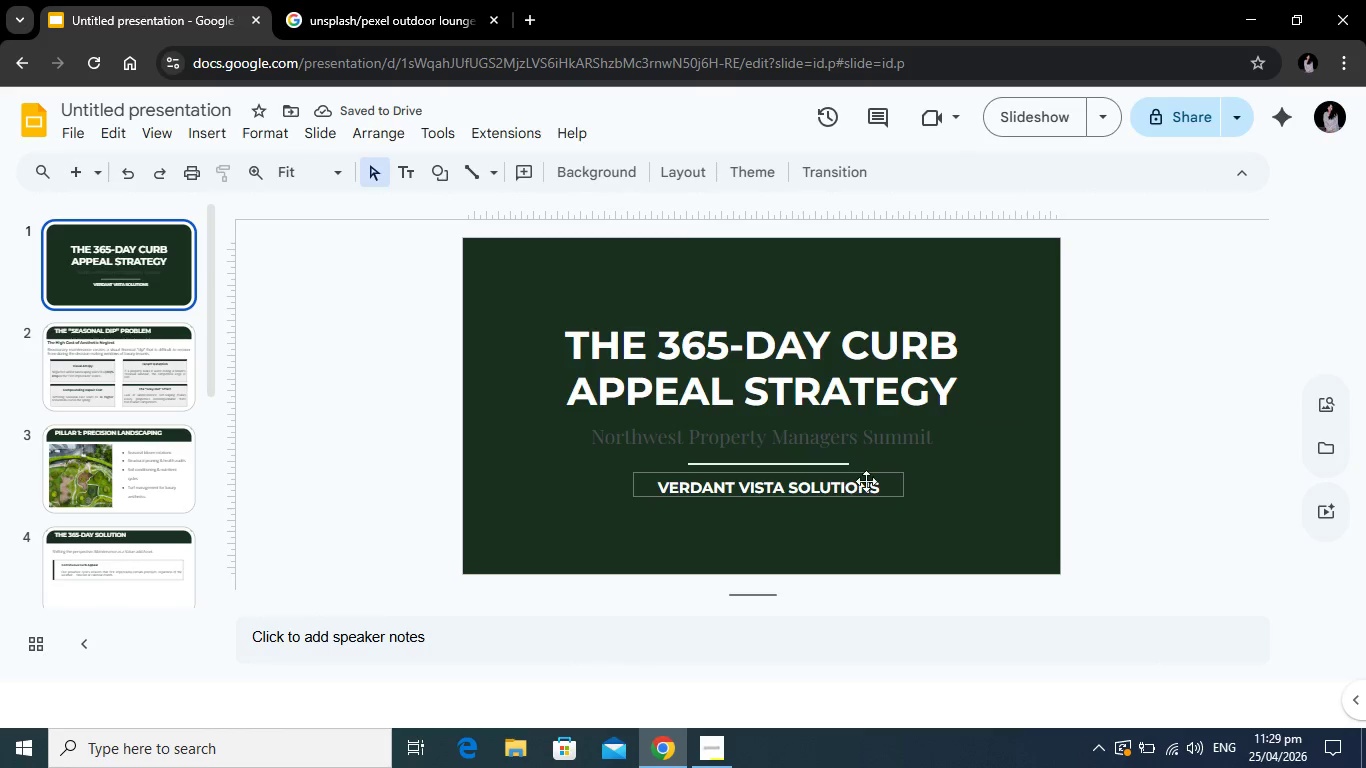 
left_click([80, 371])
 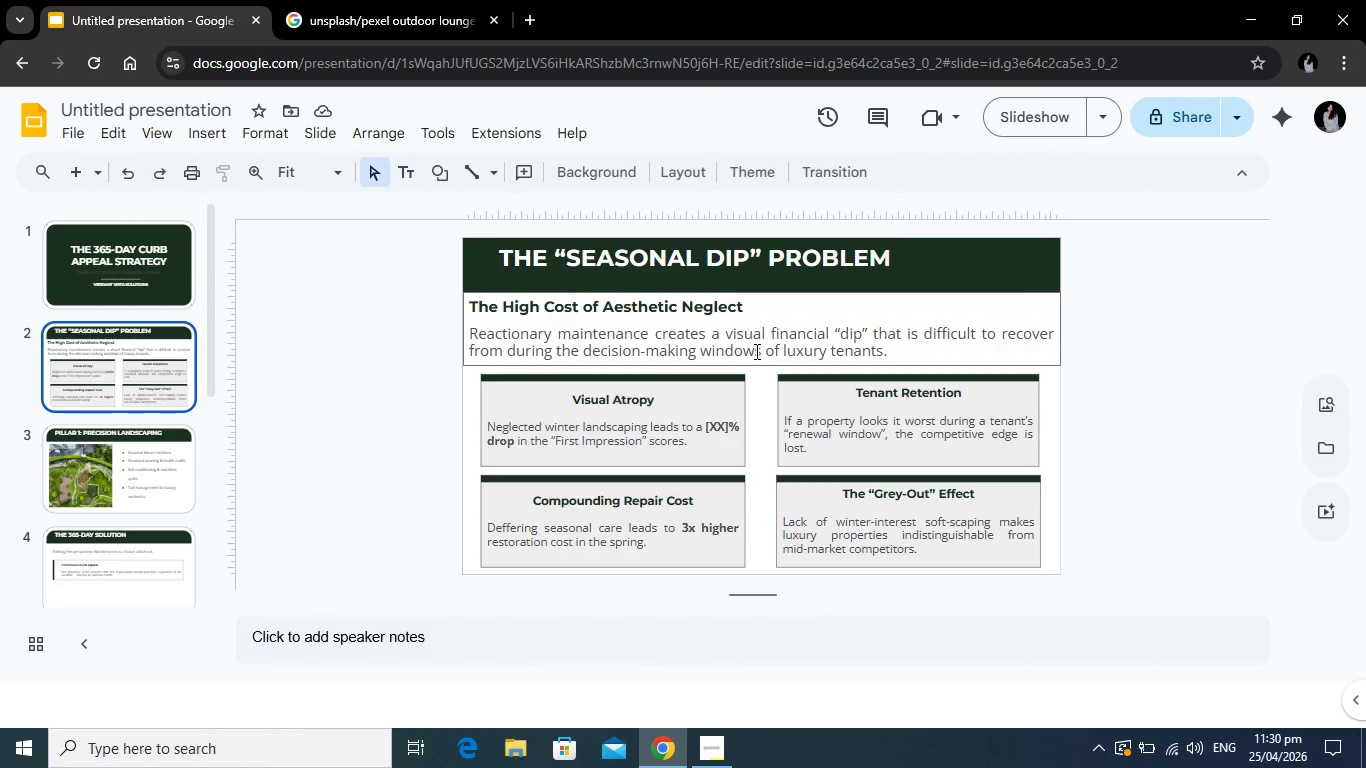 
left_click([843, 349])
 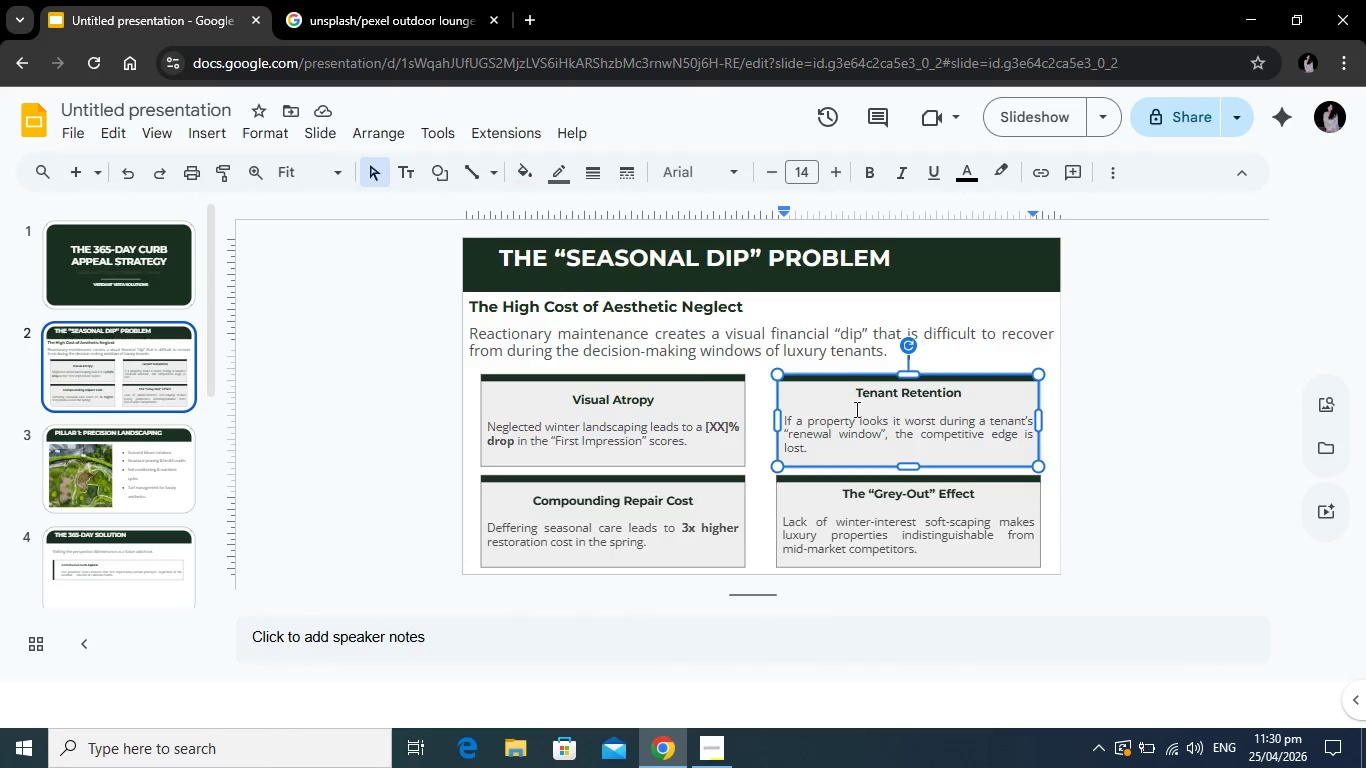 
left_click([828, 337])
 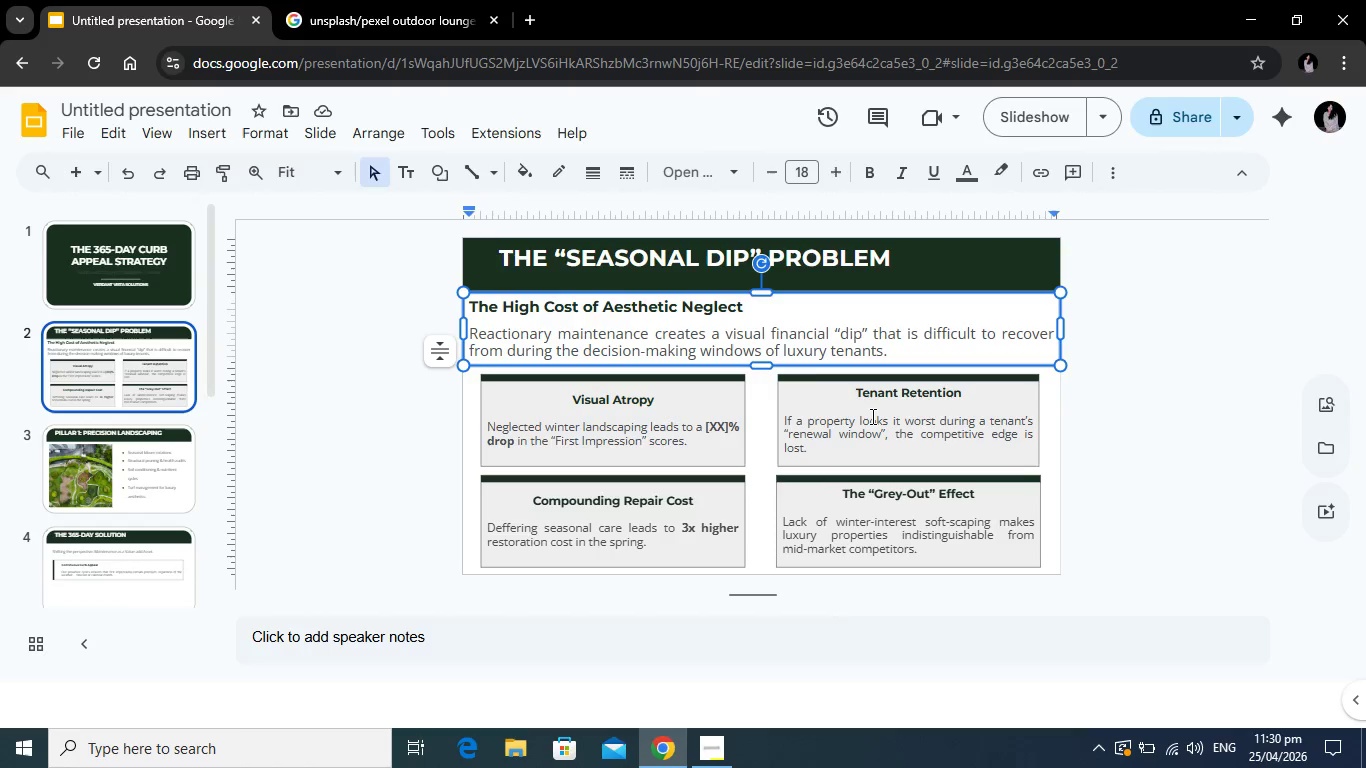 
left_click([871, 416])
 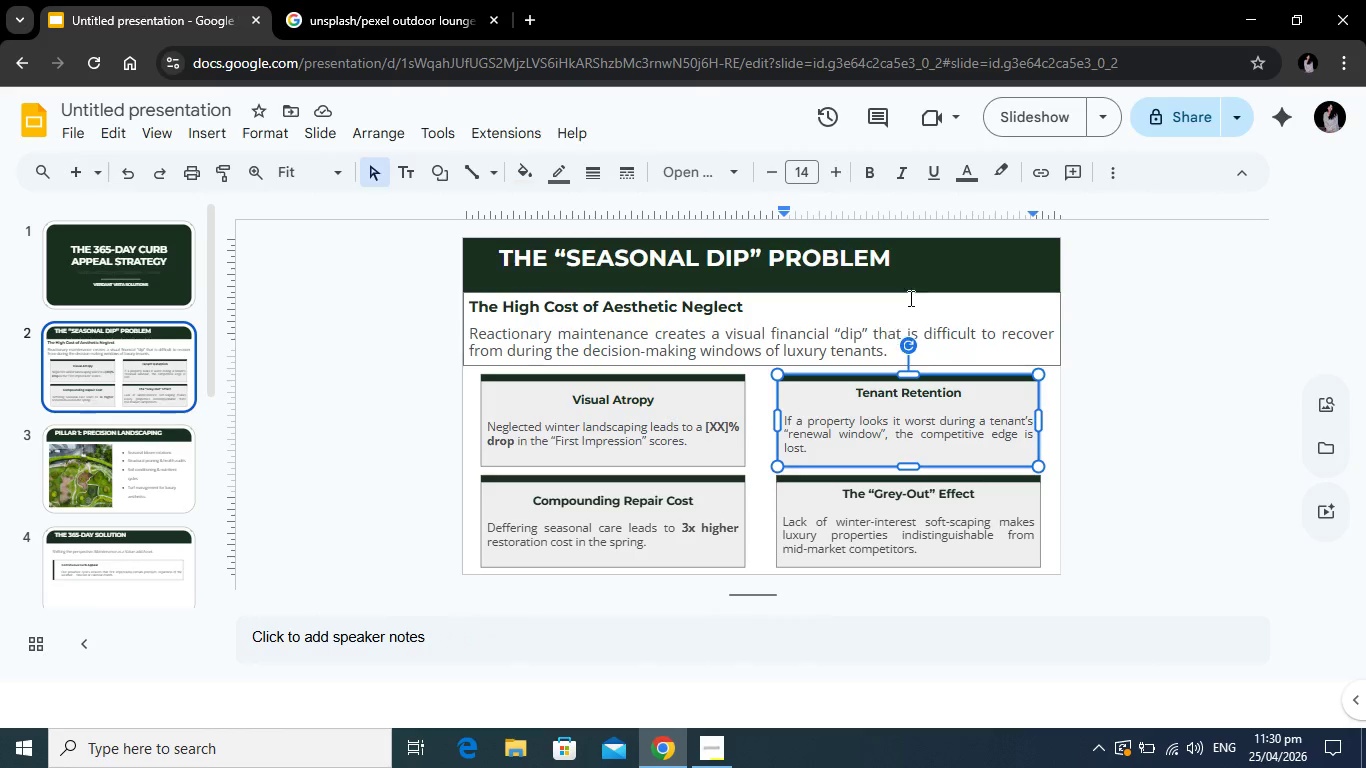 
left_click([898, 314])
 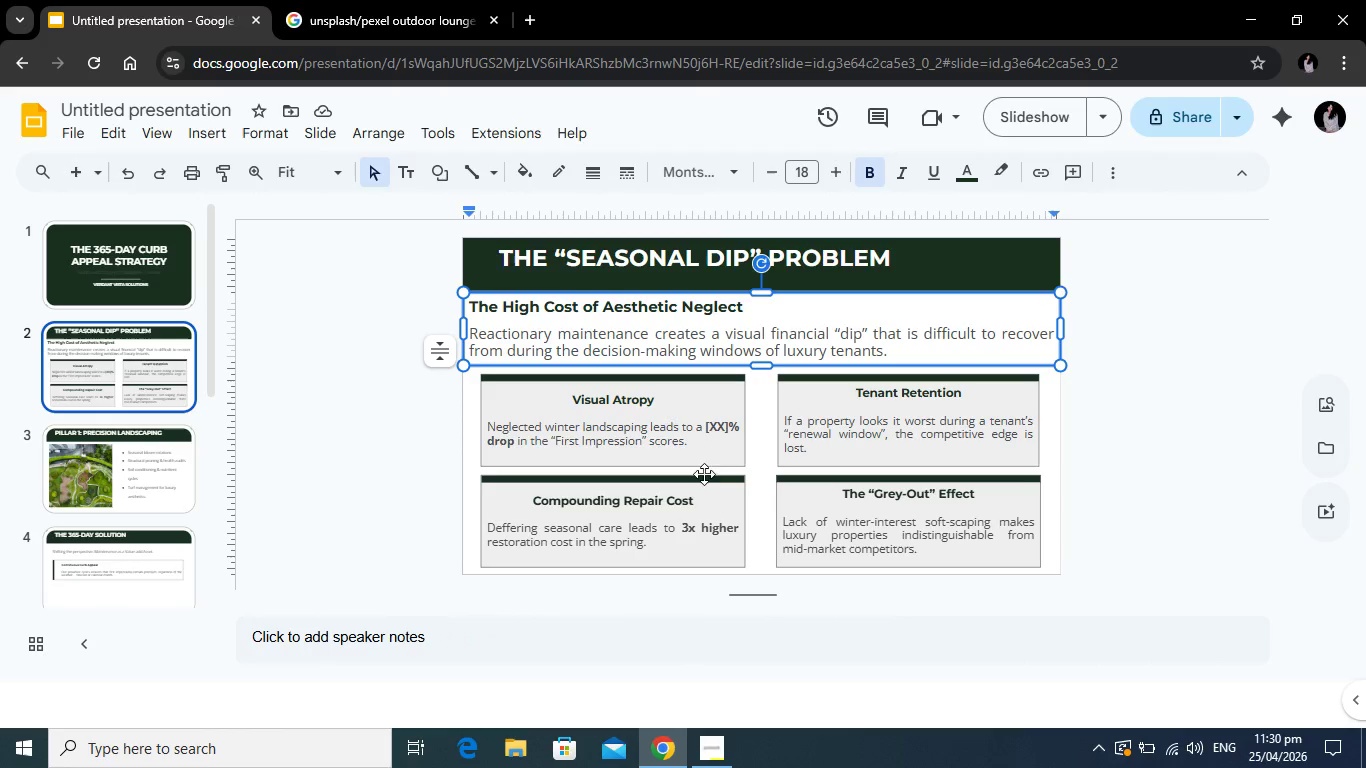 
wait(16.81)
 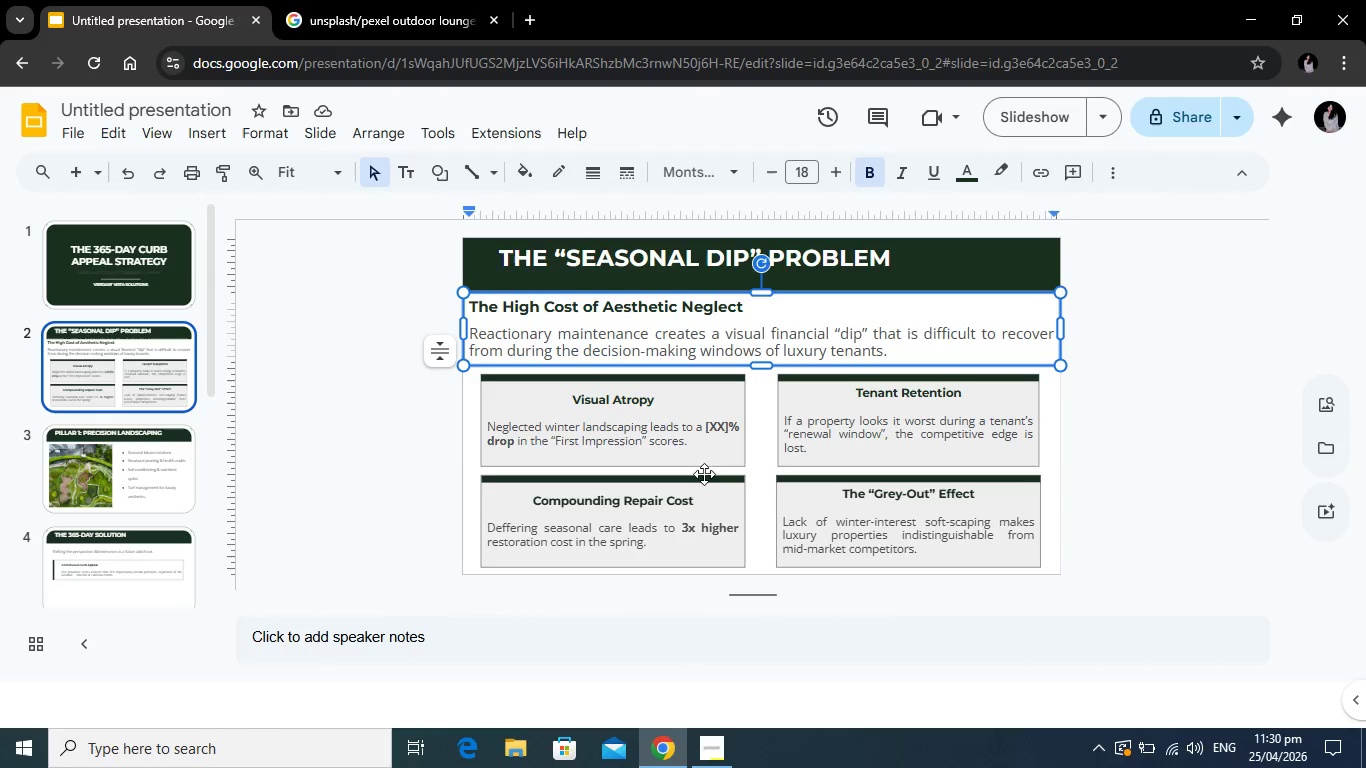 
left_click([906, 422])
 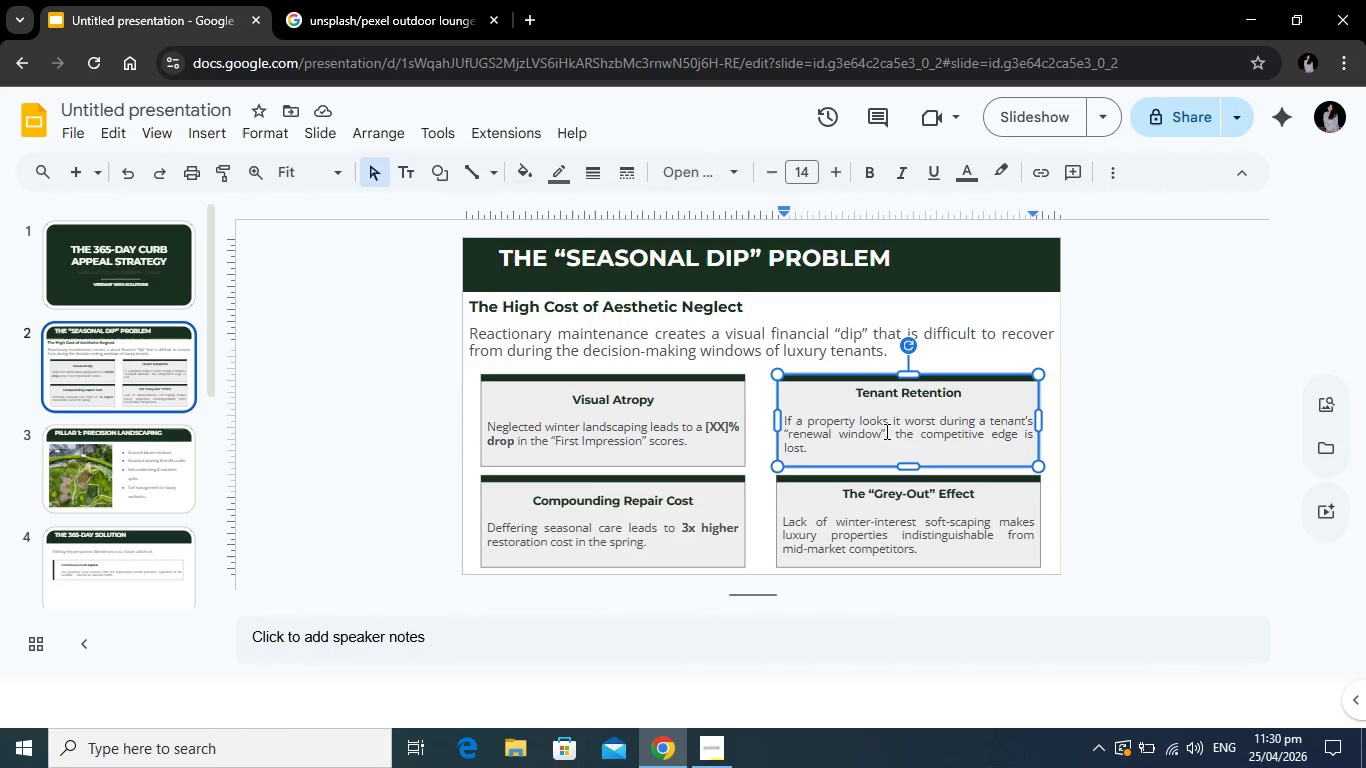 
key(Backspace)
 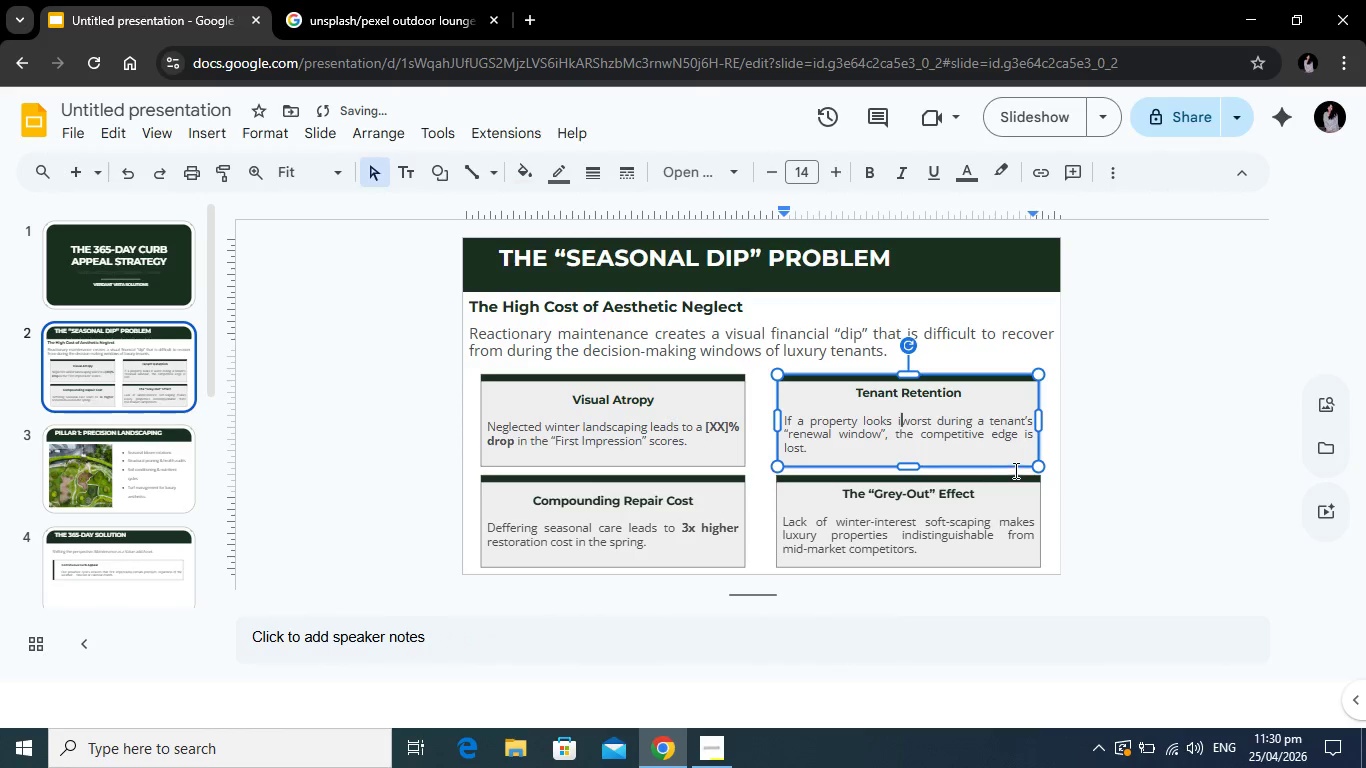 
key(Backspace)
 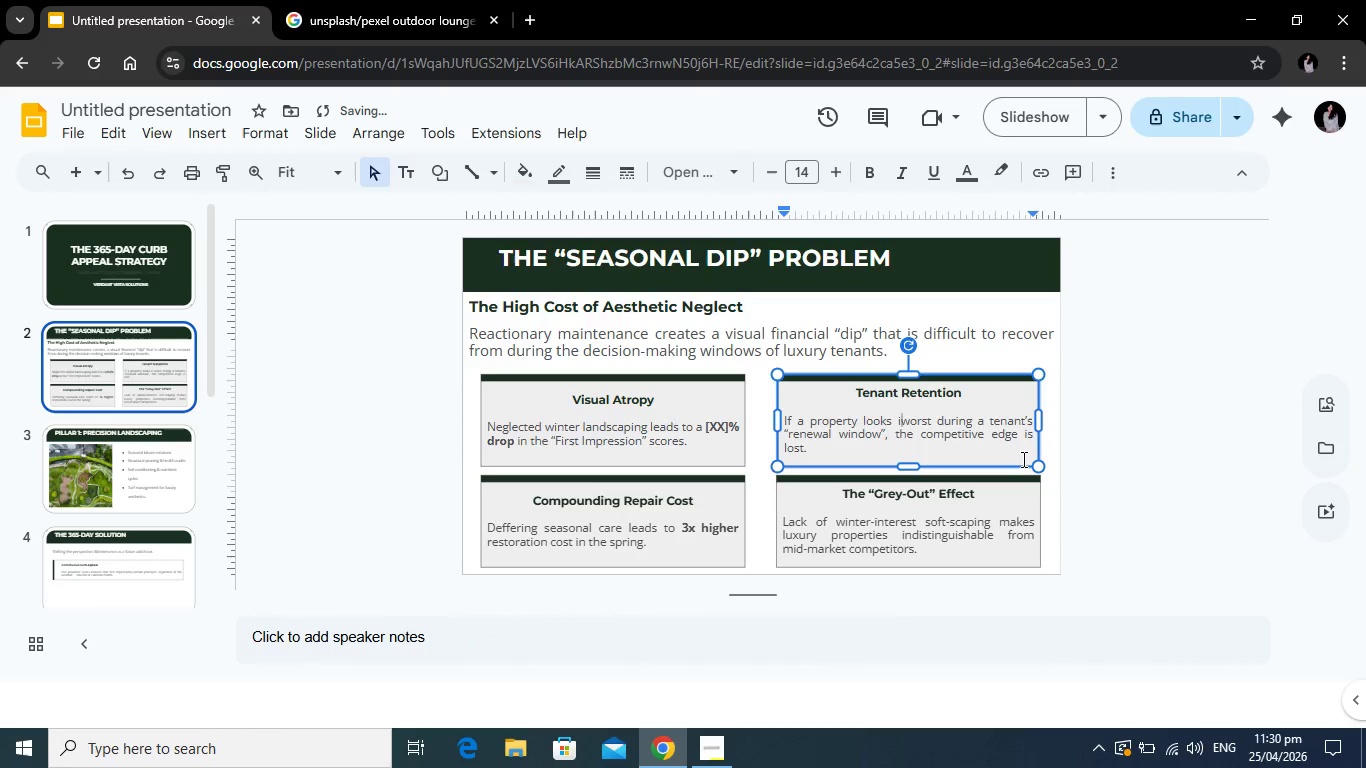 
key(Backspace)
 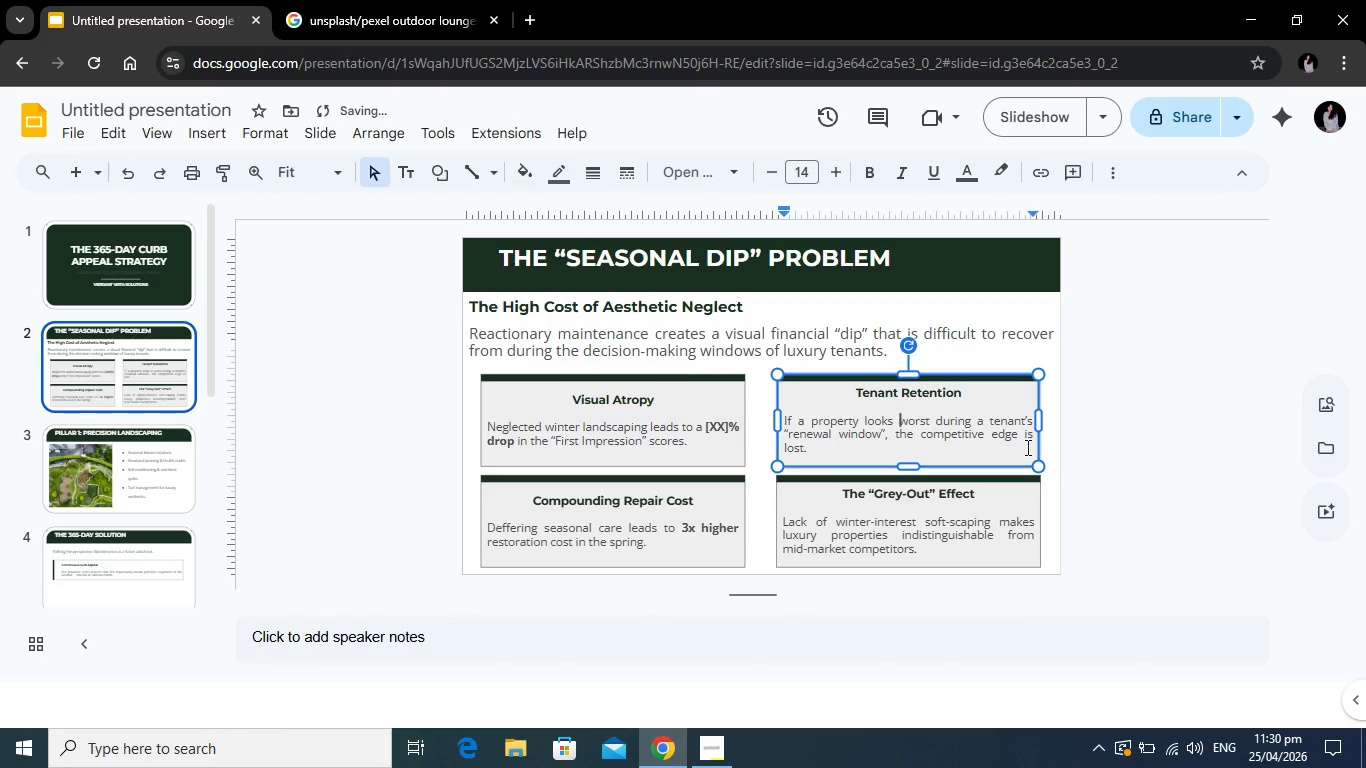 
key(Backspace)
 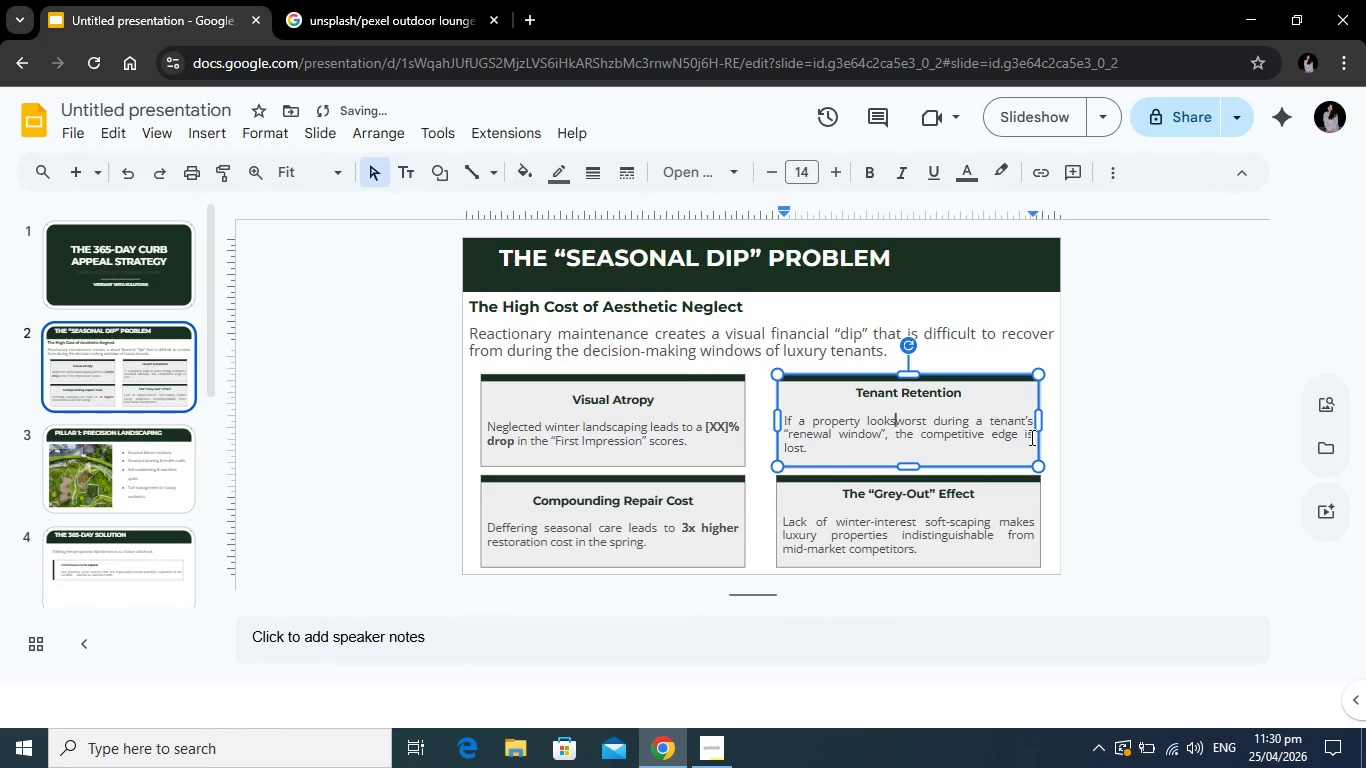 
key(Space)
 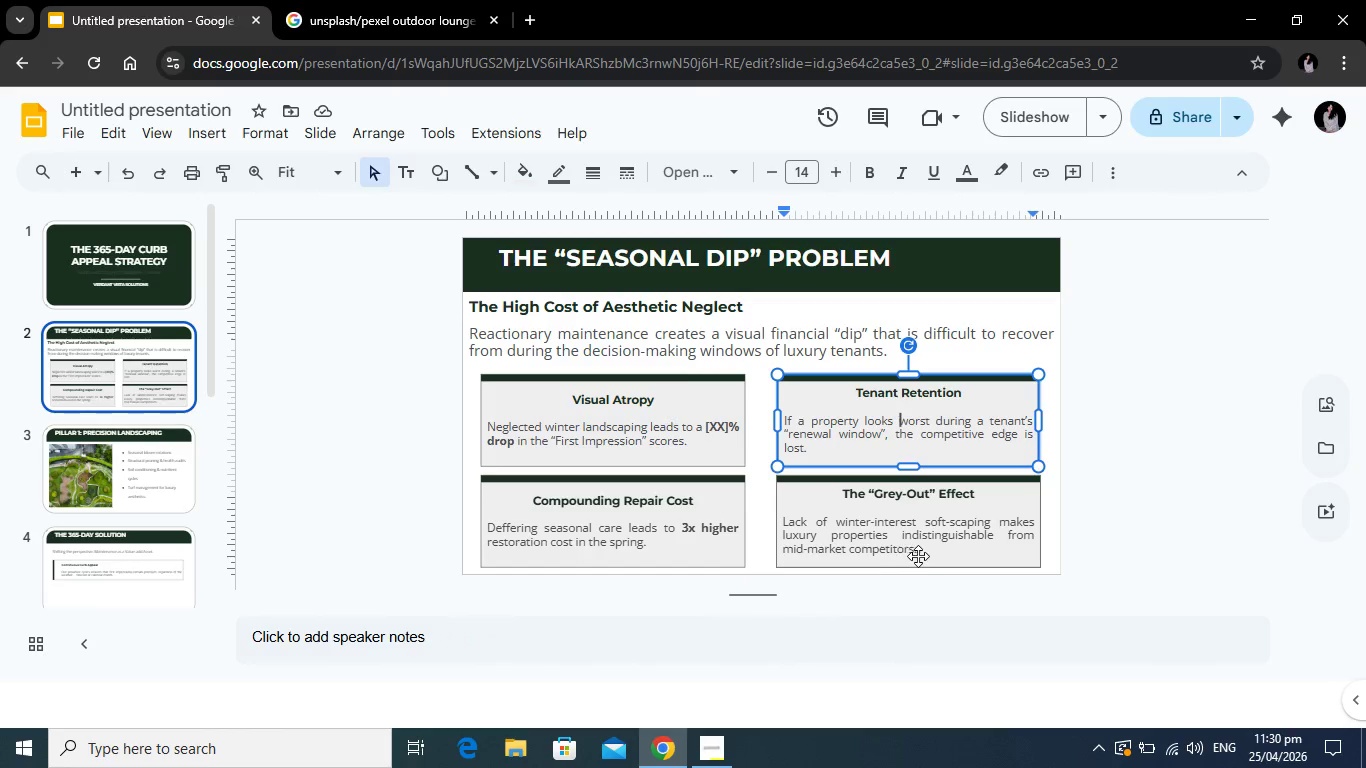 
wait(19.05)
 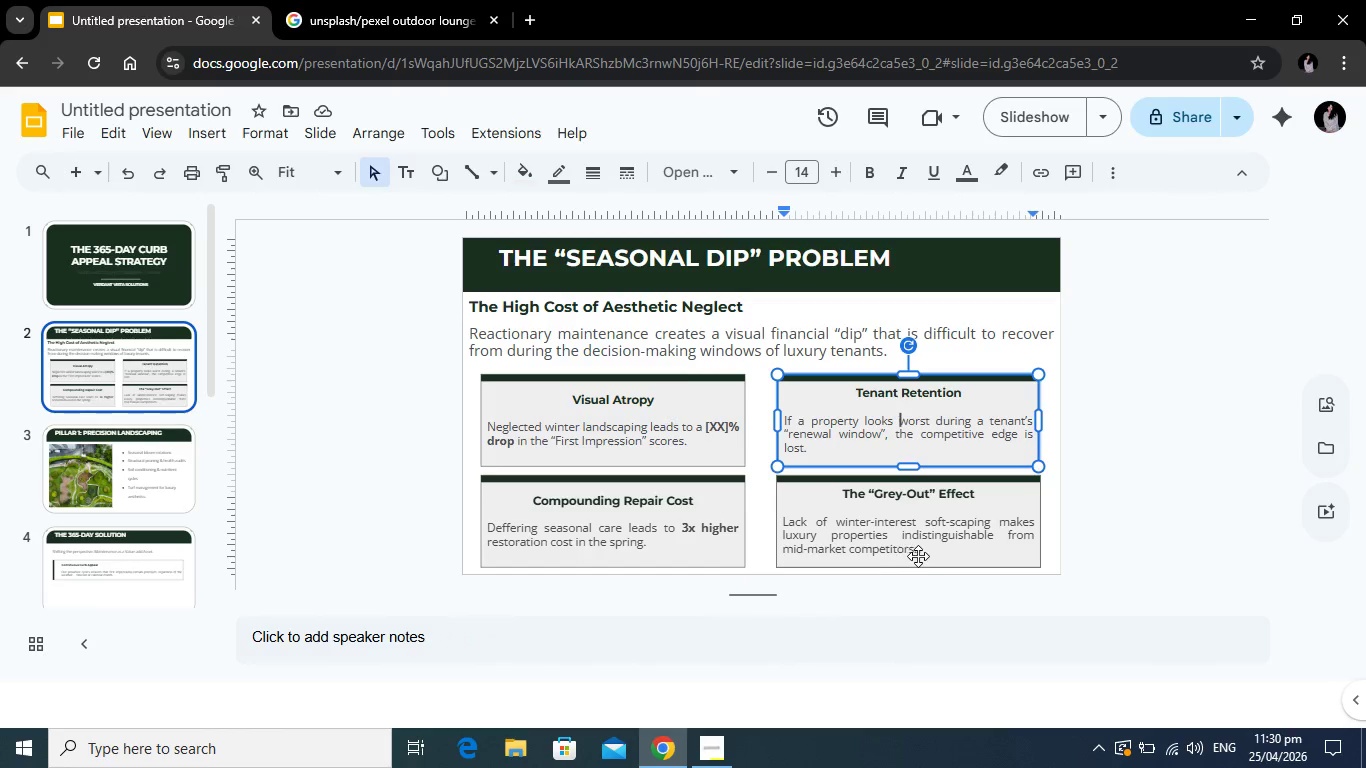 
left_click([170, 494])
 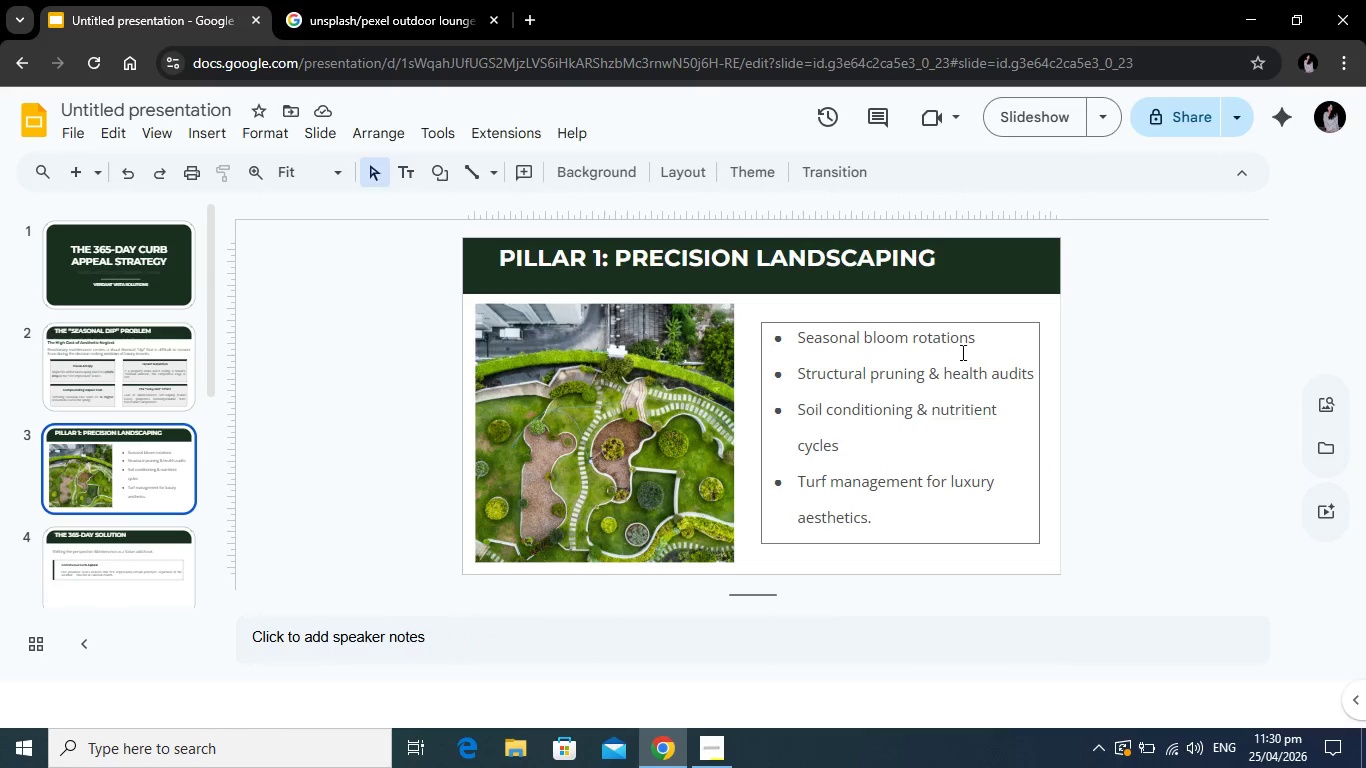 
left_click([972, 339])
 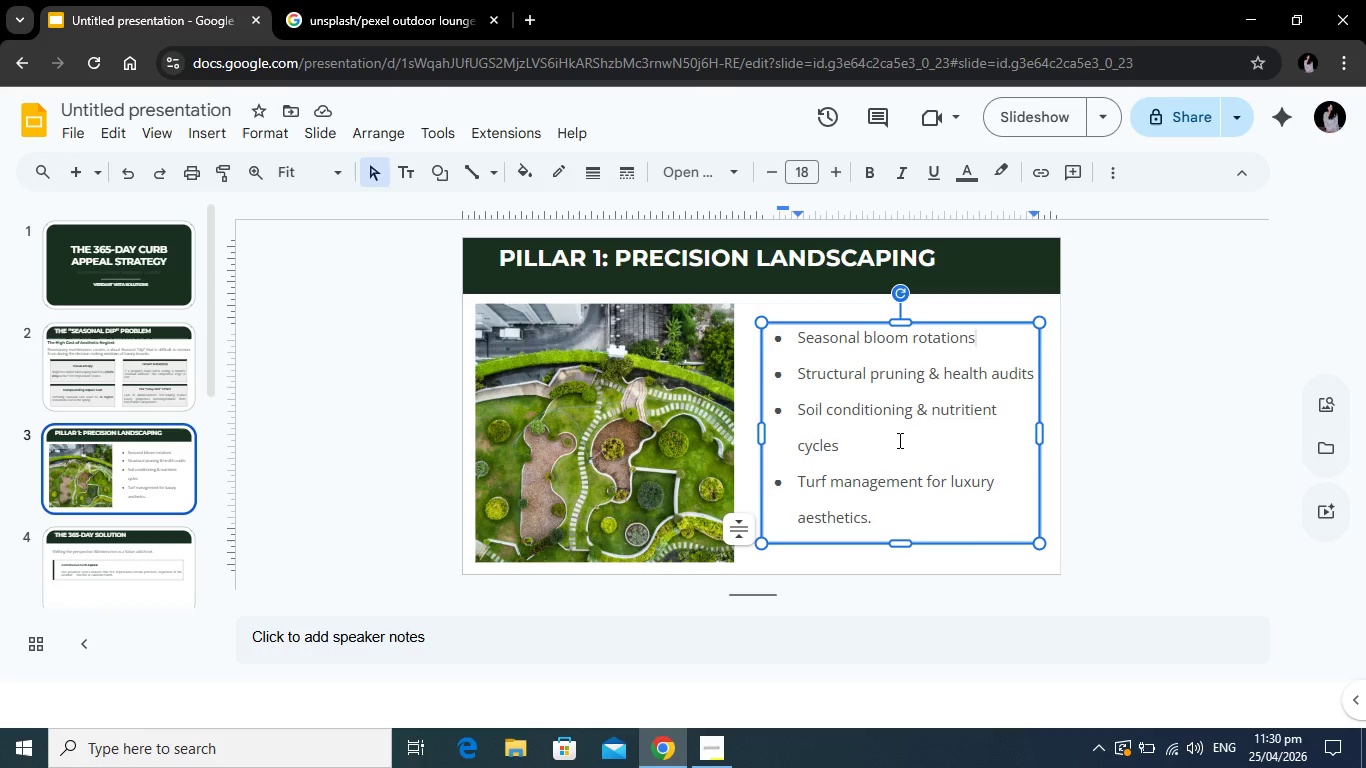 
wait(9.95)
 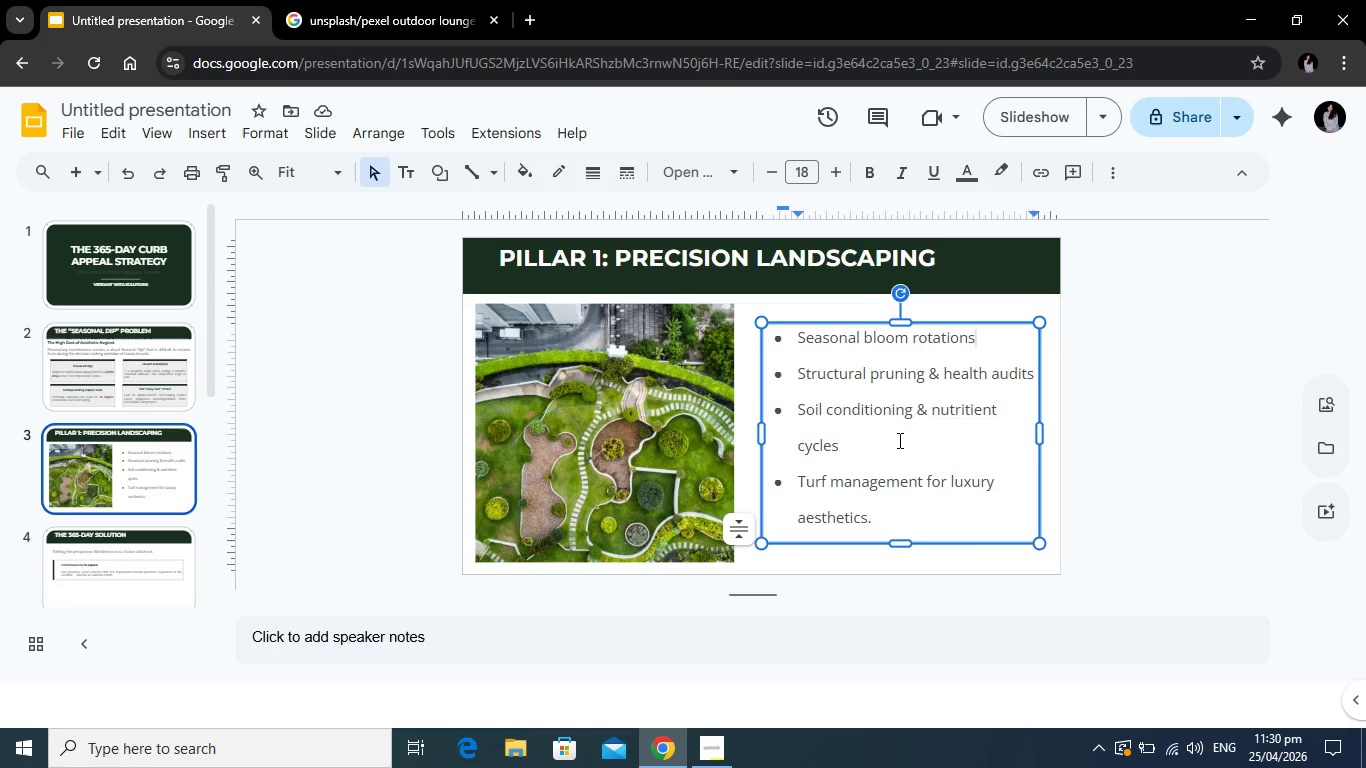 
left_click([898, 521])
 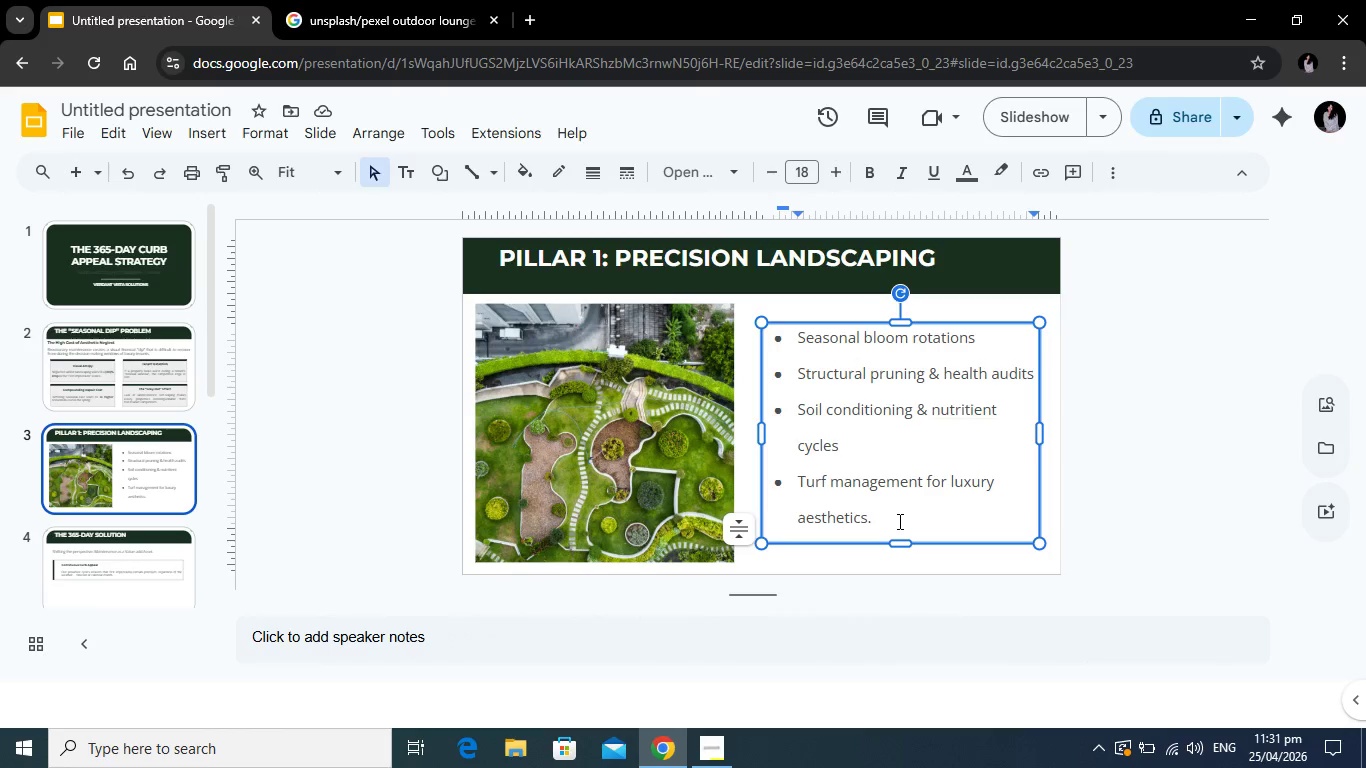 
key(Backspace)
 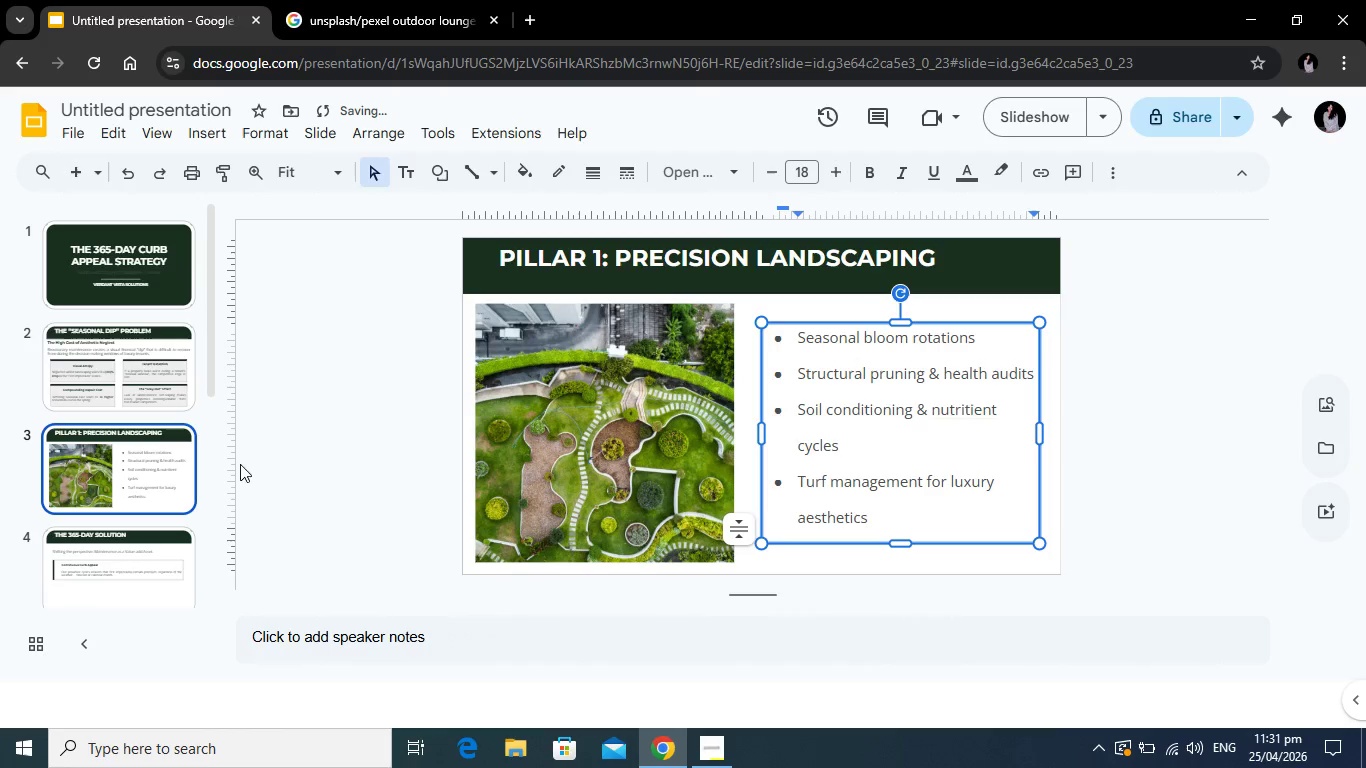 
scroll: coordinate [96, 477], scroll_direction: down, amount: 1.0
 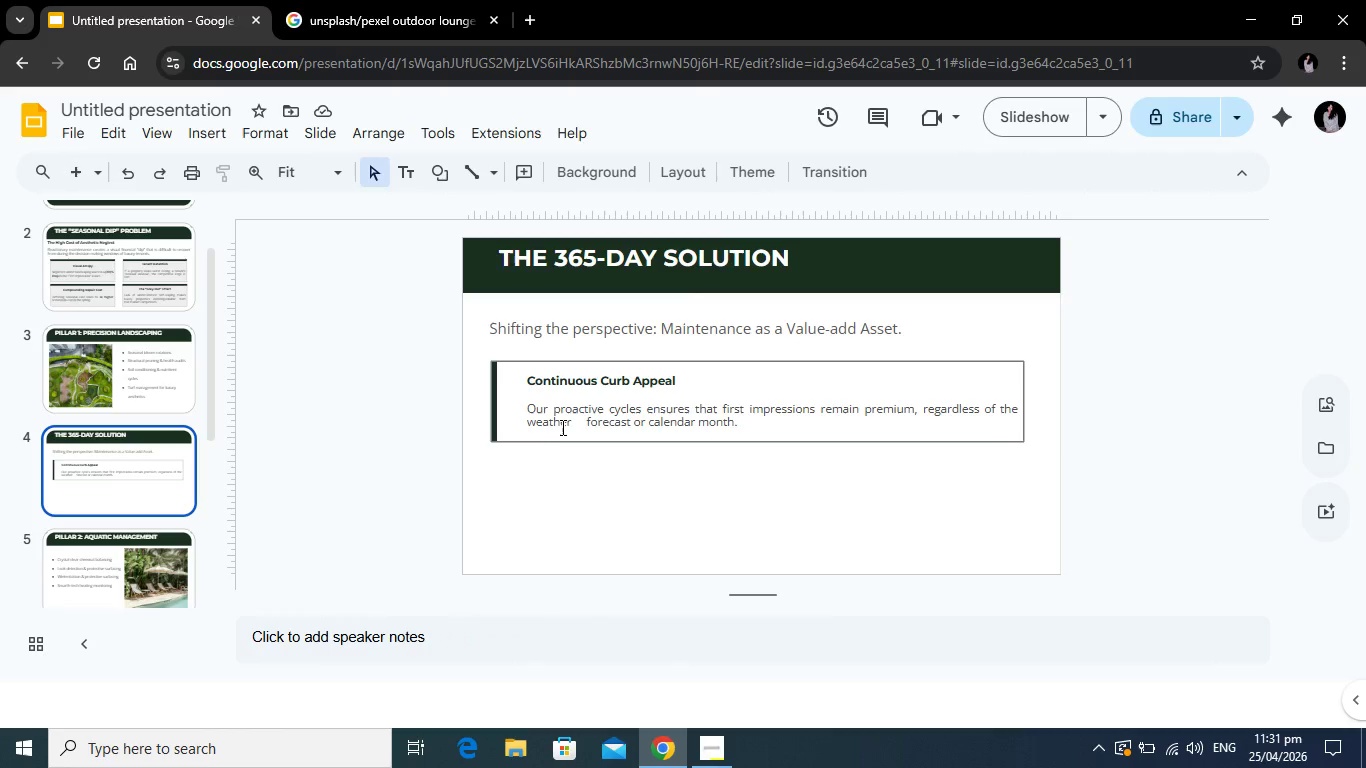 
wait(6.6)
 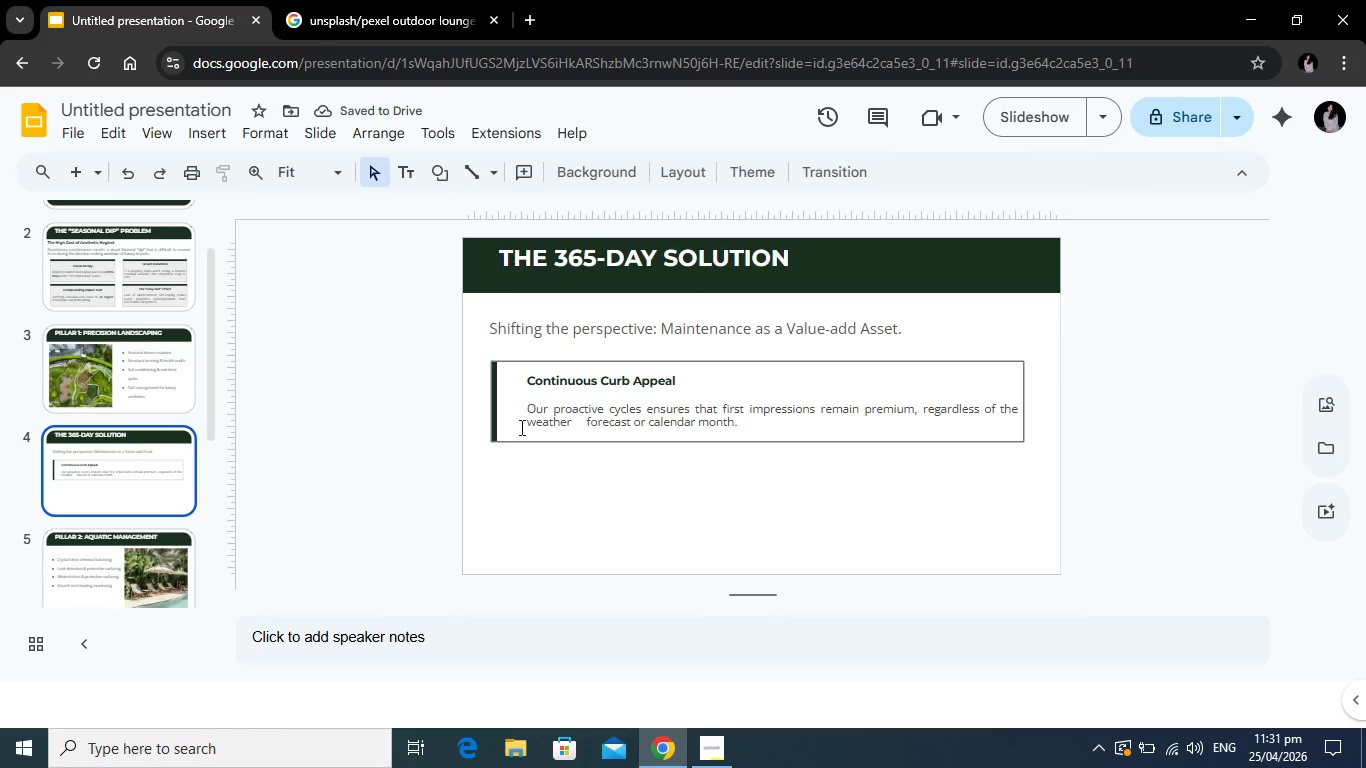 
left_click([678, 423])
 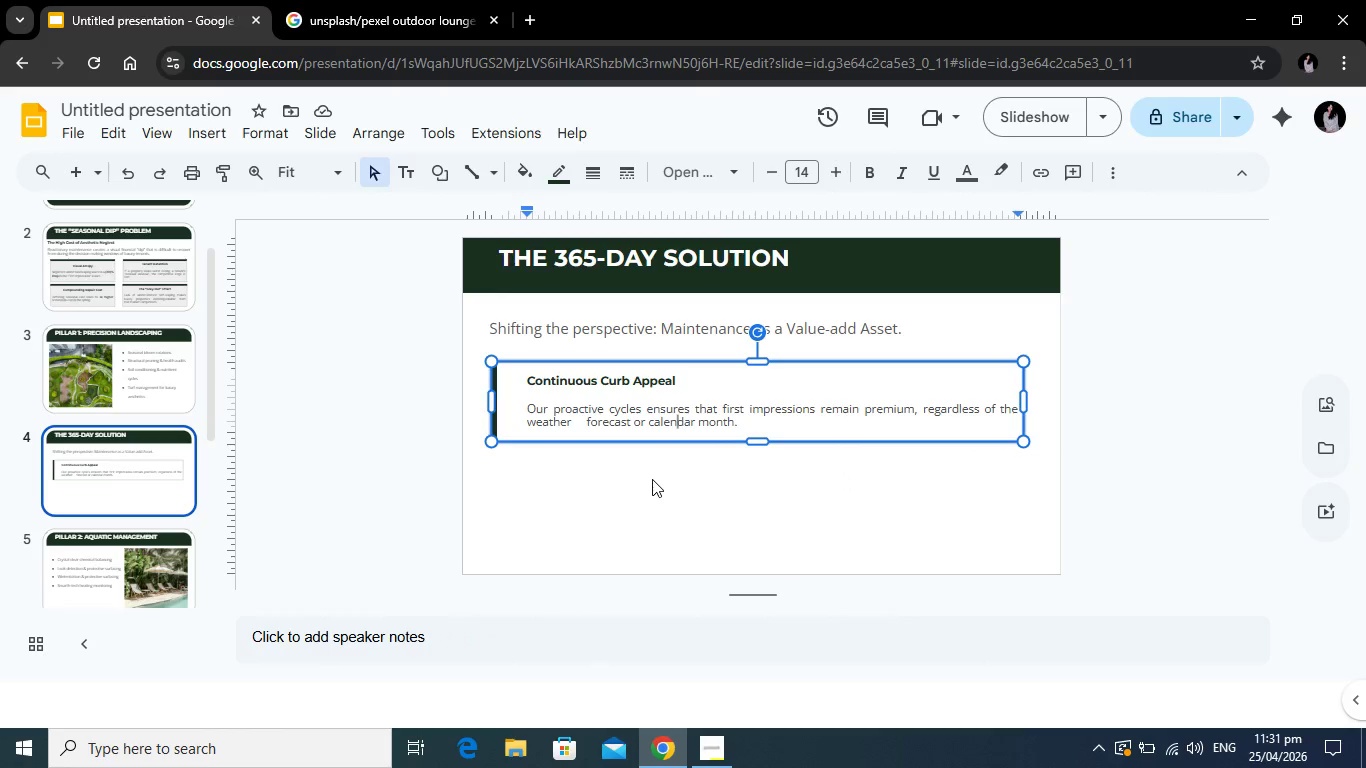 
wait(15.55)
 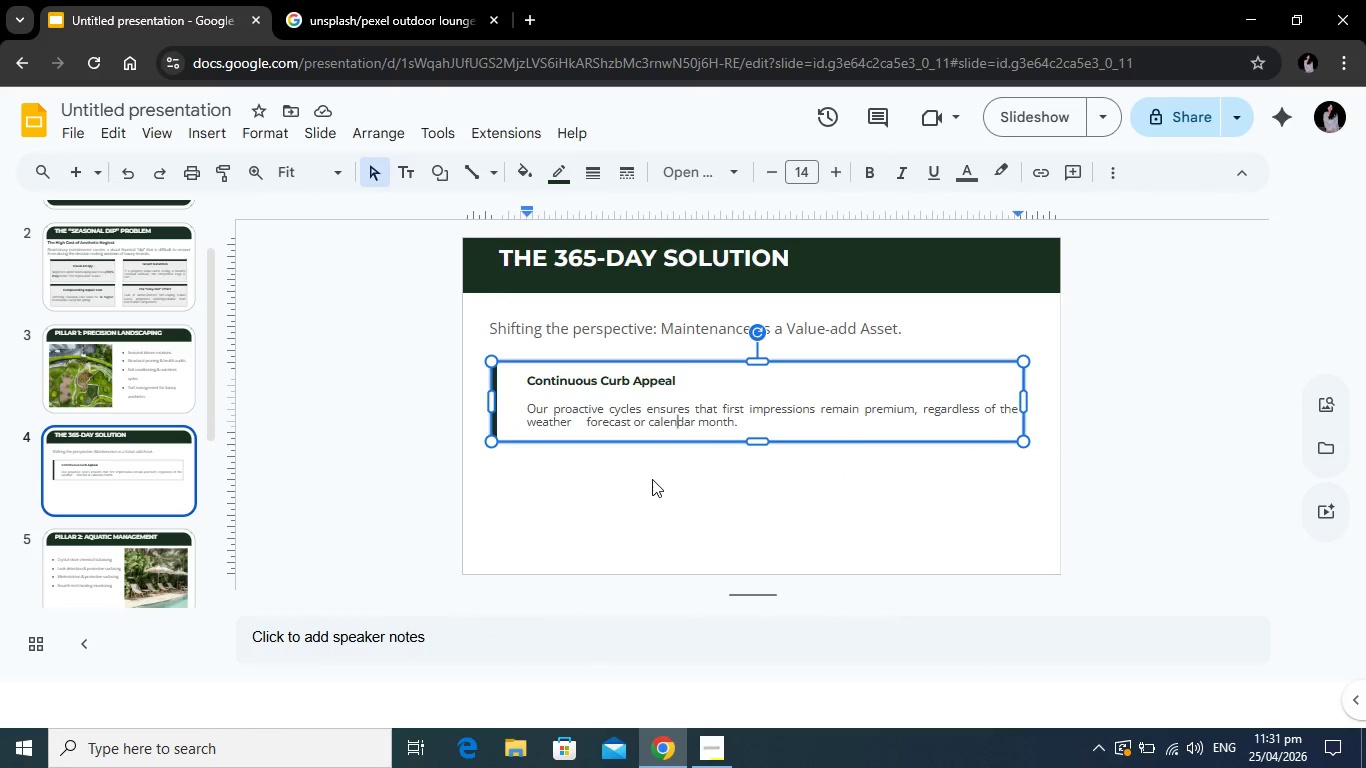 
left_click([701, 468])
 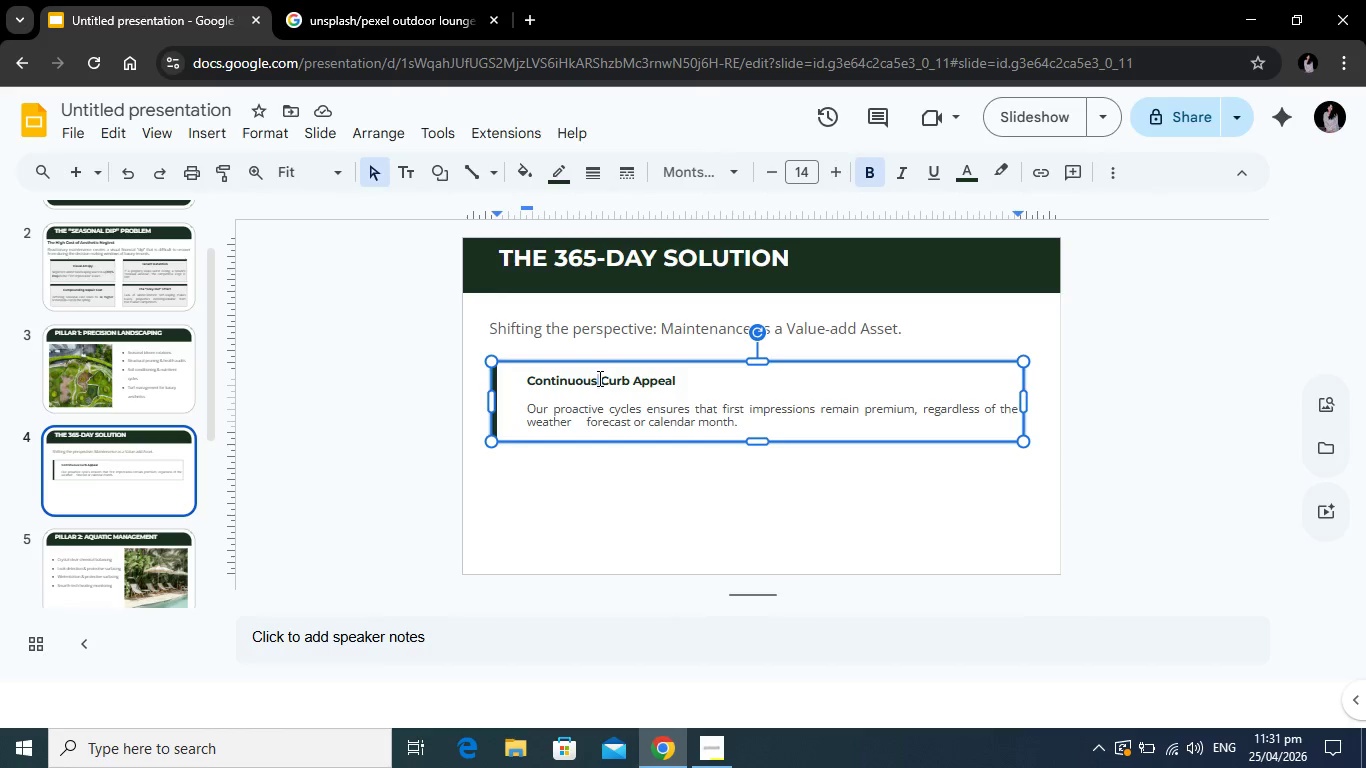 
left_click([587, 509])
 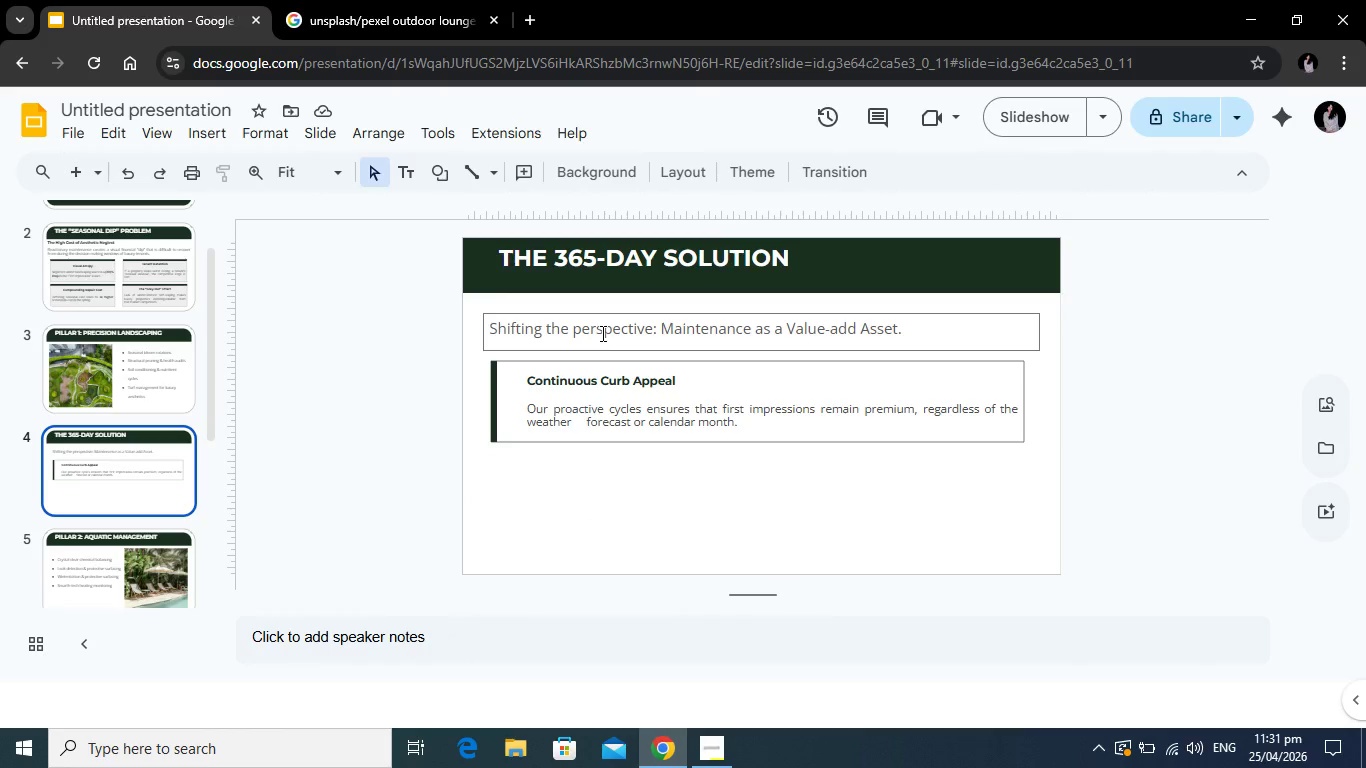 
left_click([601, 333])
 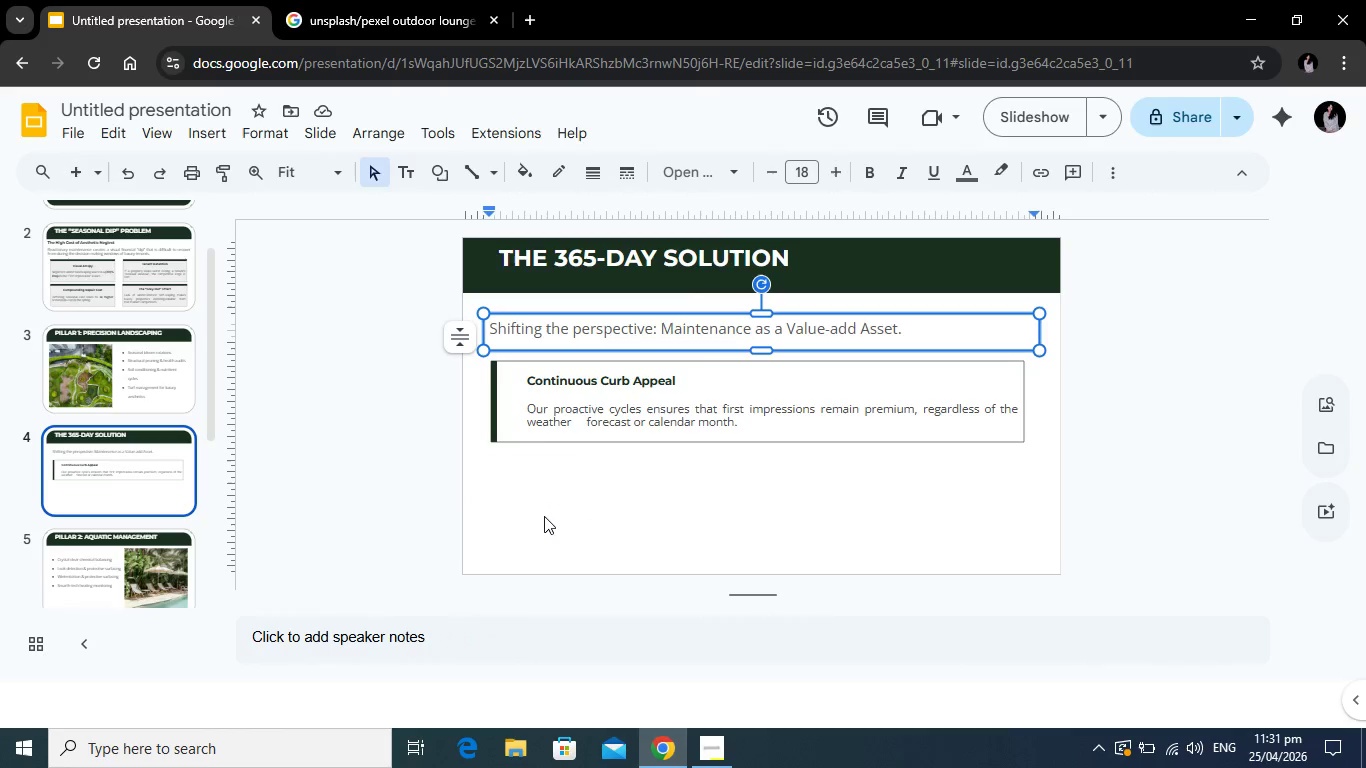 
left_click([555, 505])
 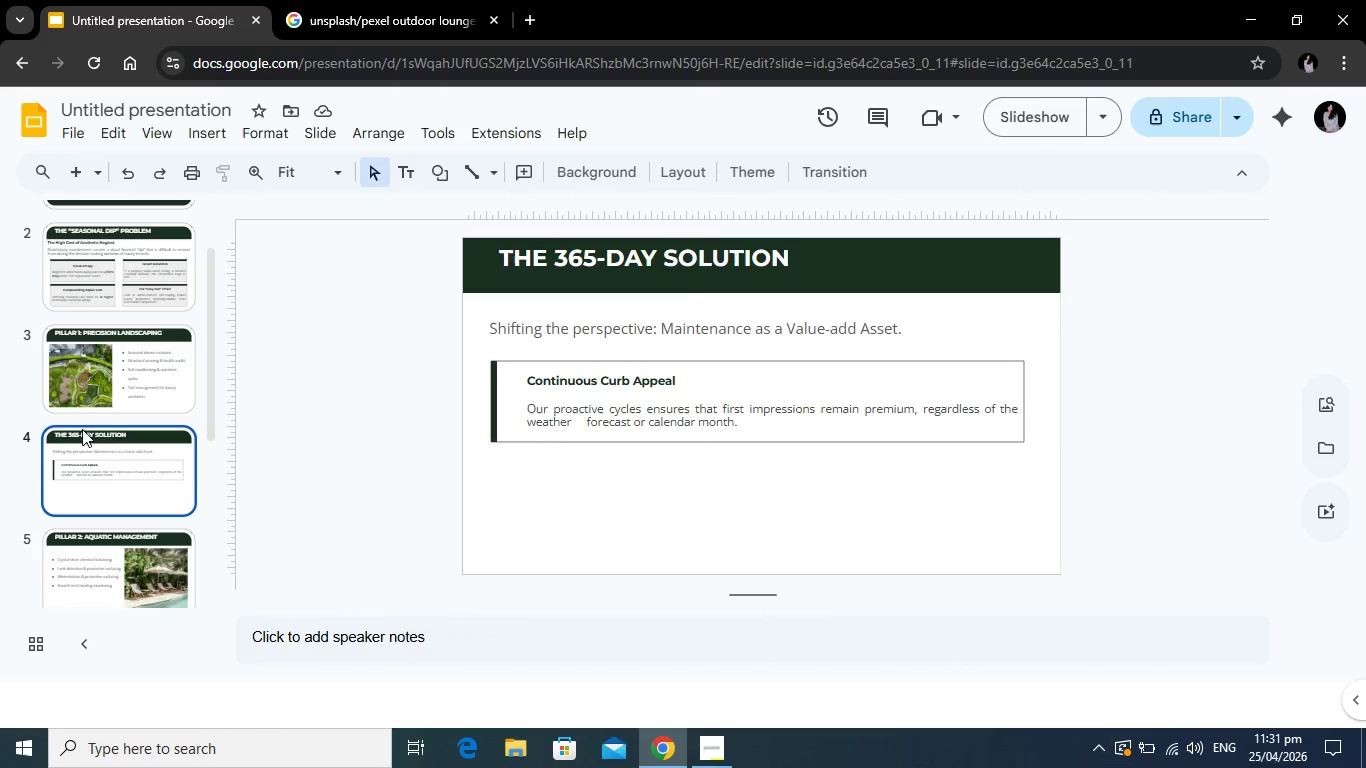 
scroll: coordinate [112, 429], scroll_direction: down, amount: 1.0
 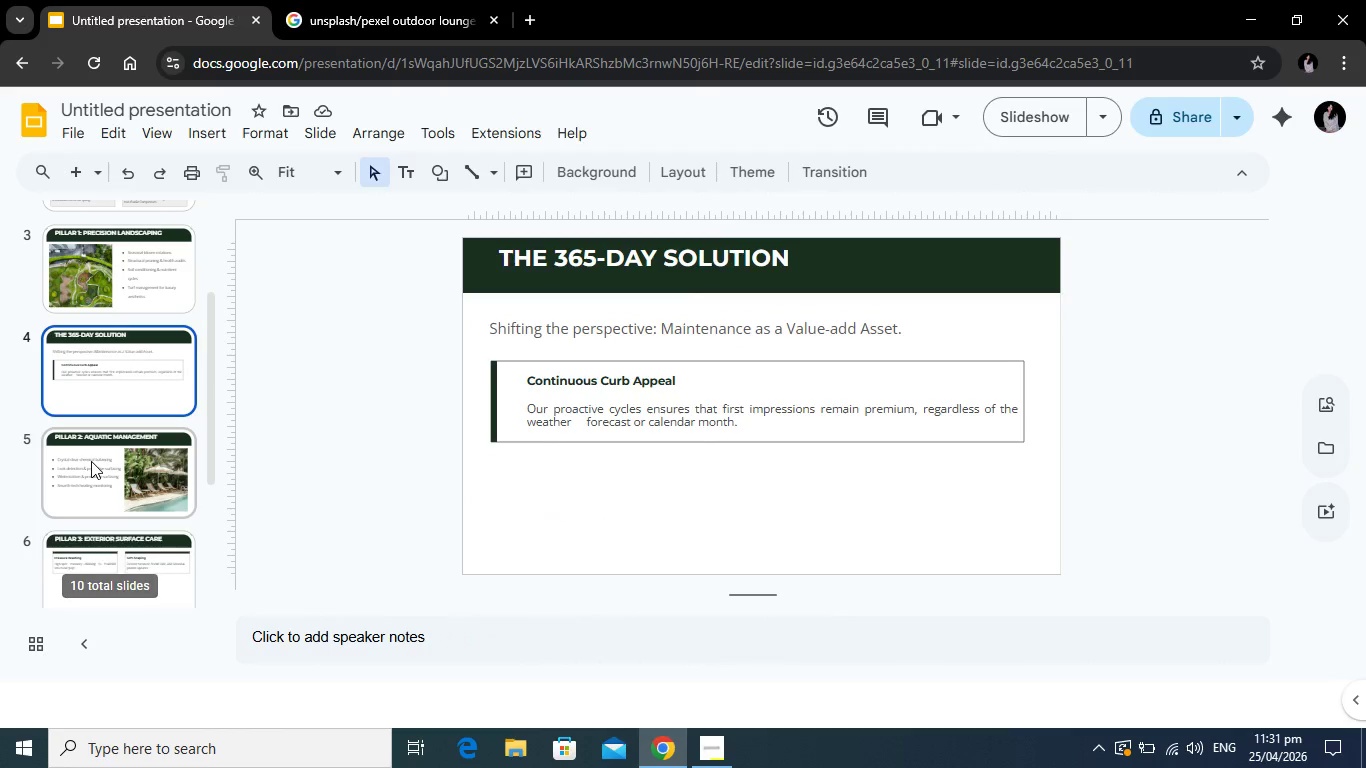 
left_click([91, 461])
 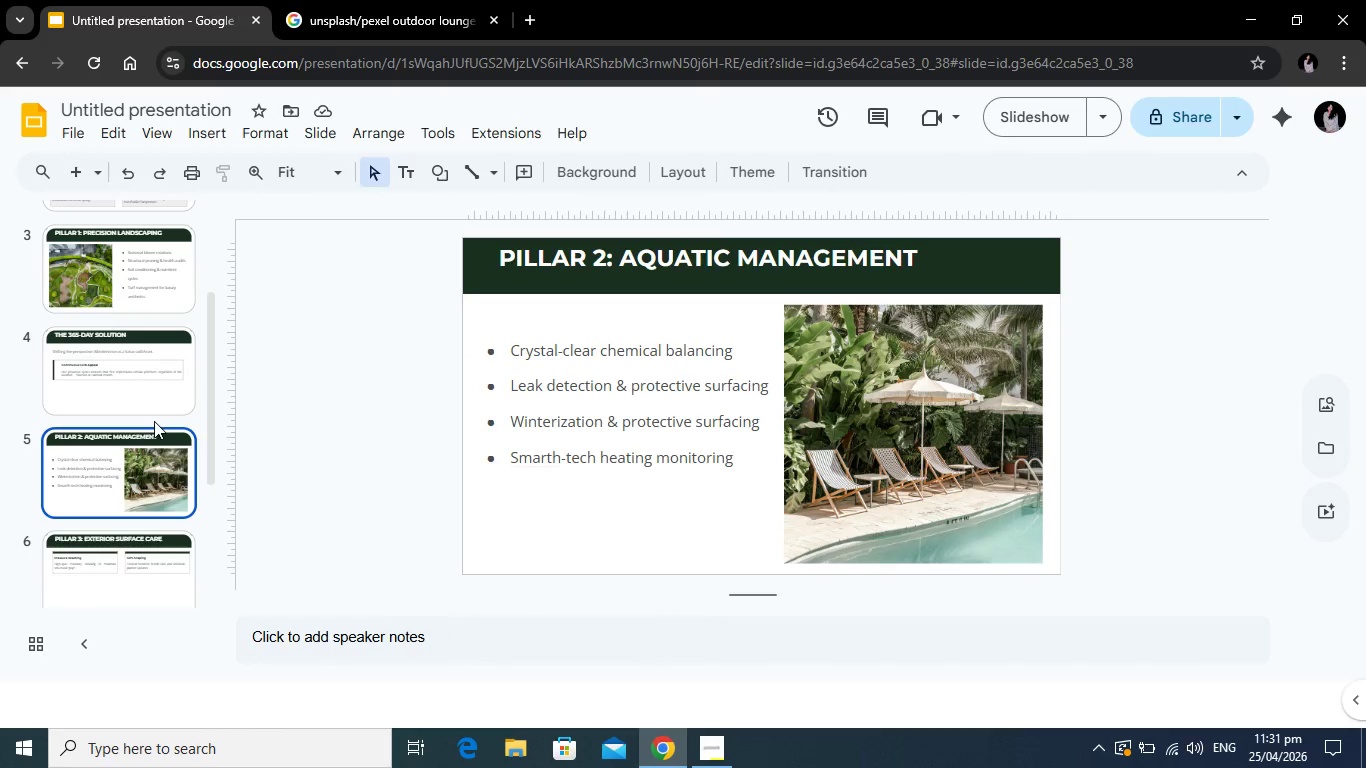 
wait(5.89)
 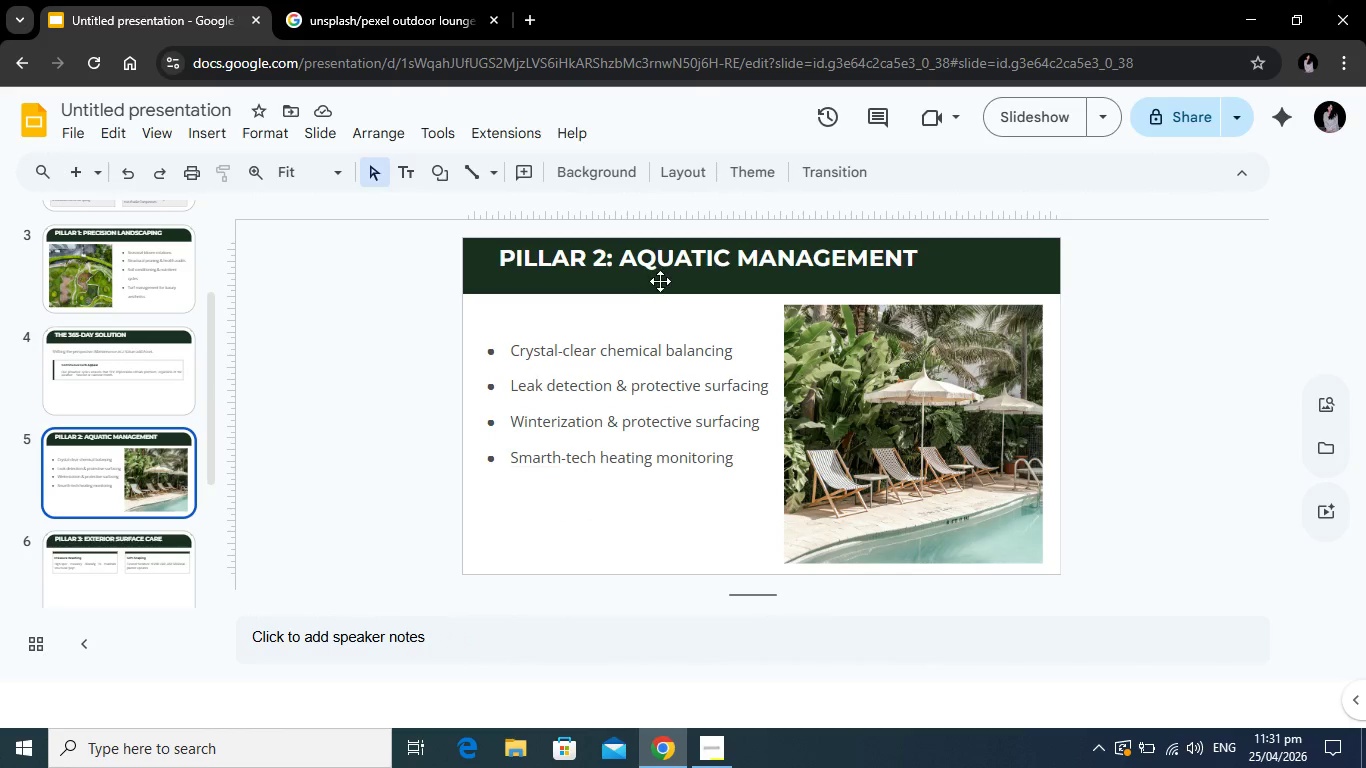 
scroll: coordinate [143, 424], scroll_direction: down, amount: 1.0
 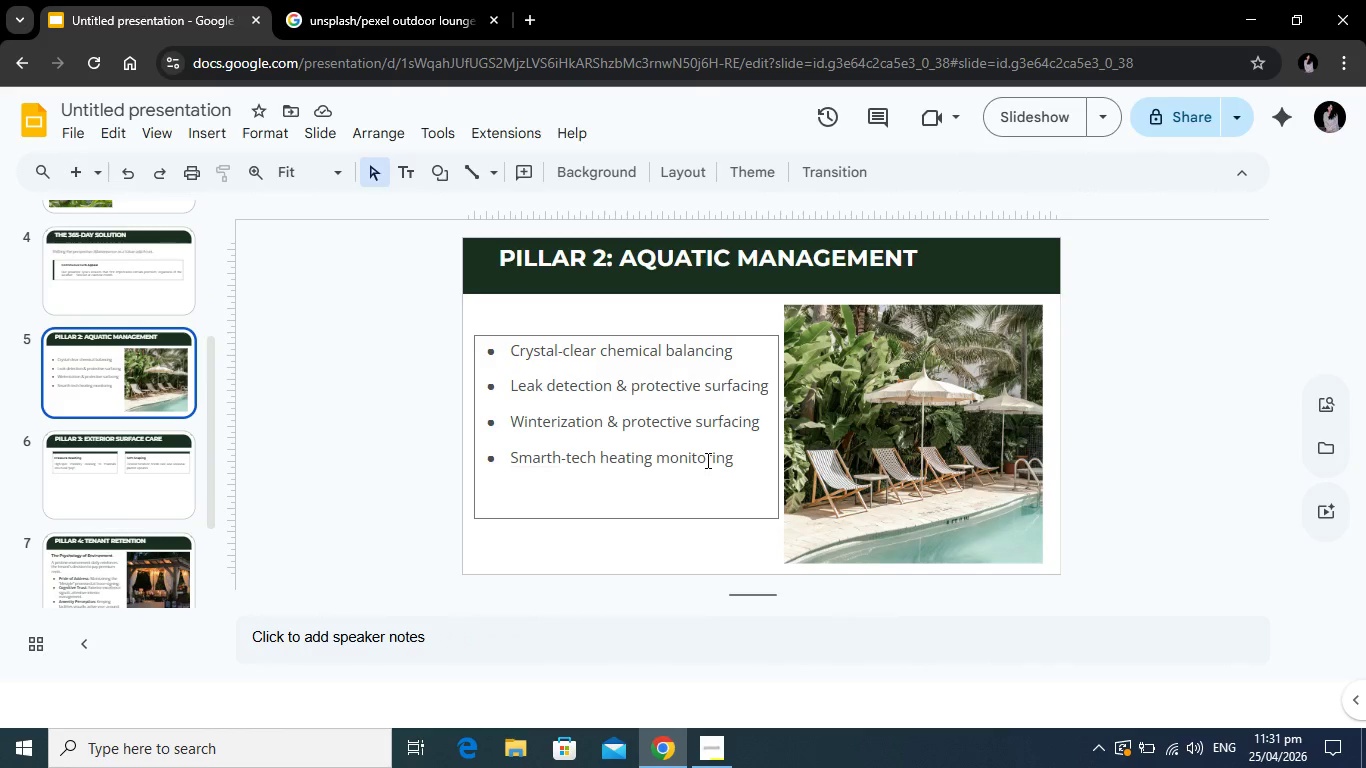 
wait(9.62)
 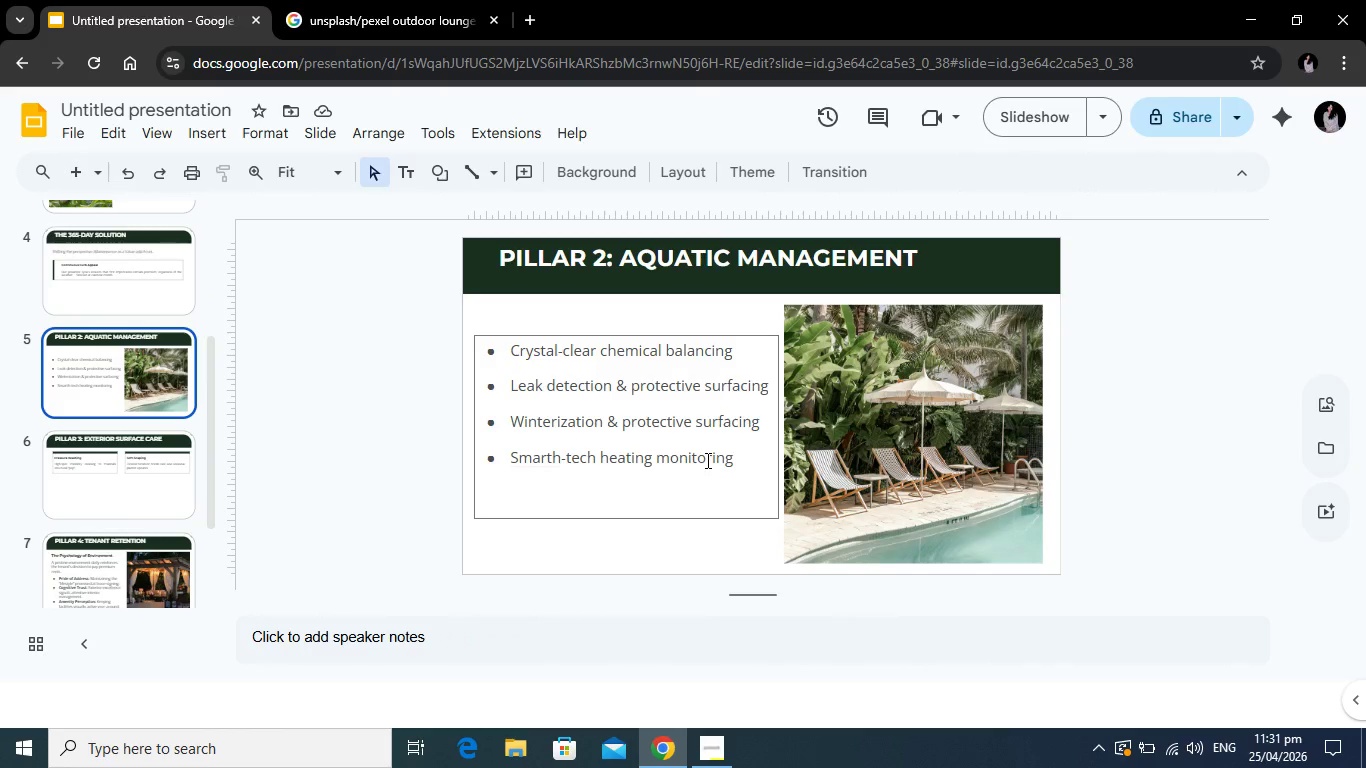 
left_click([562, 459])
 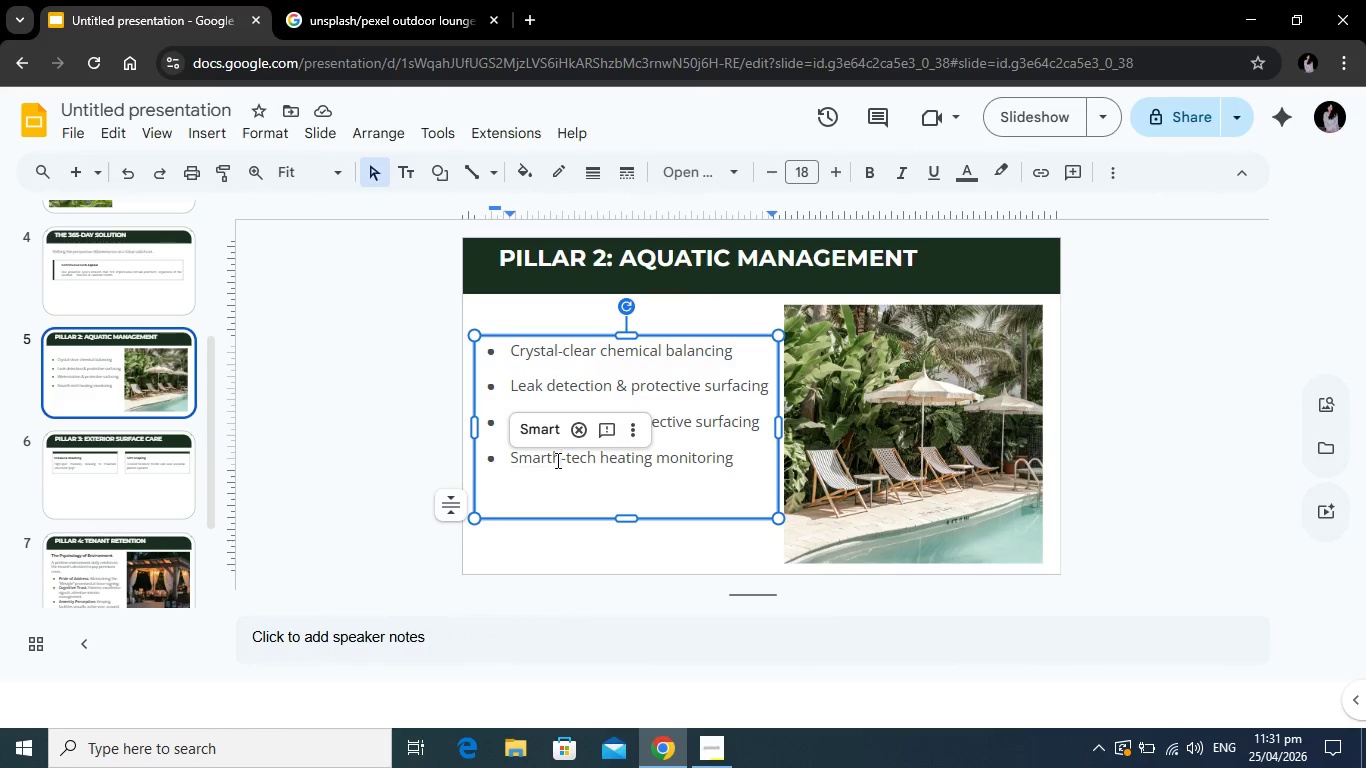 
left_click([556, 460])
 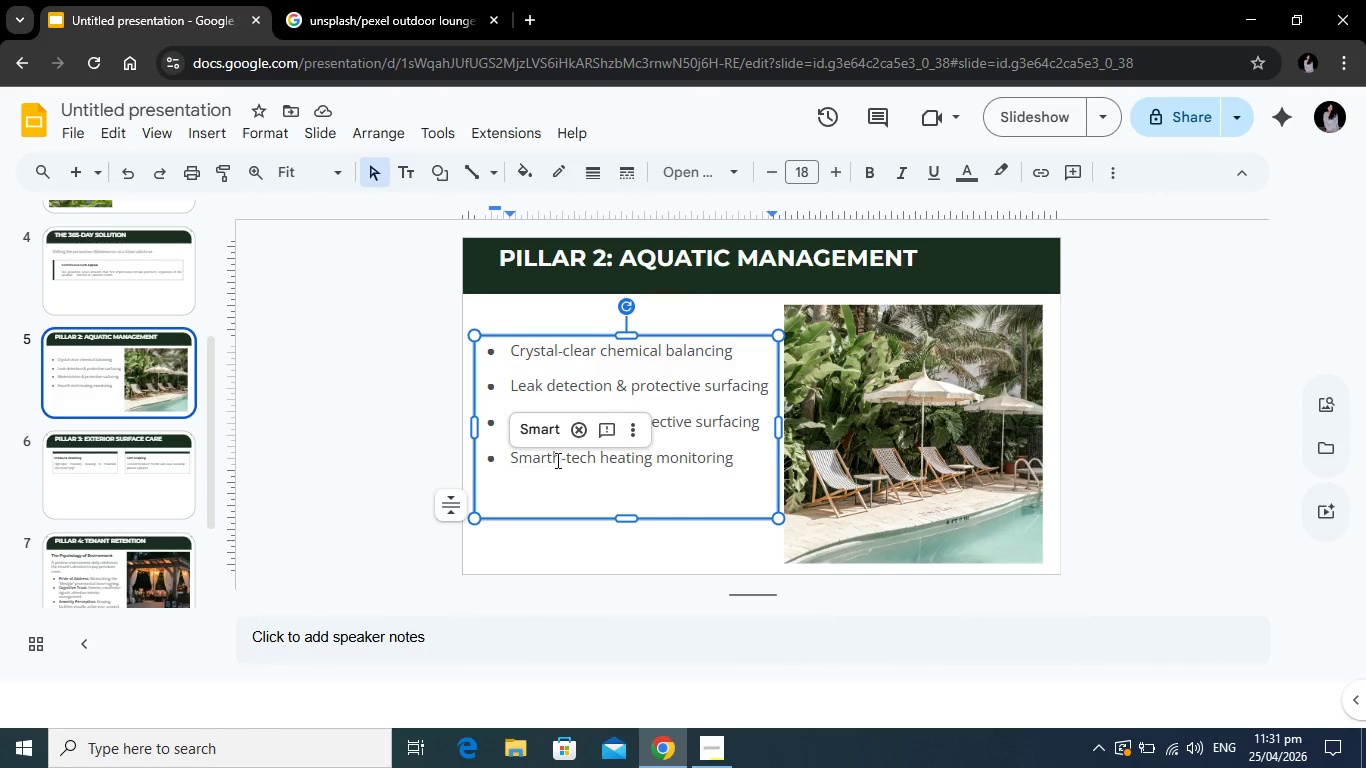 
key(Backspace)
 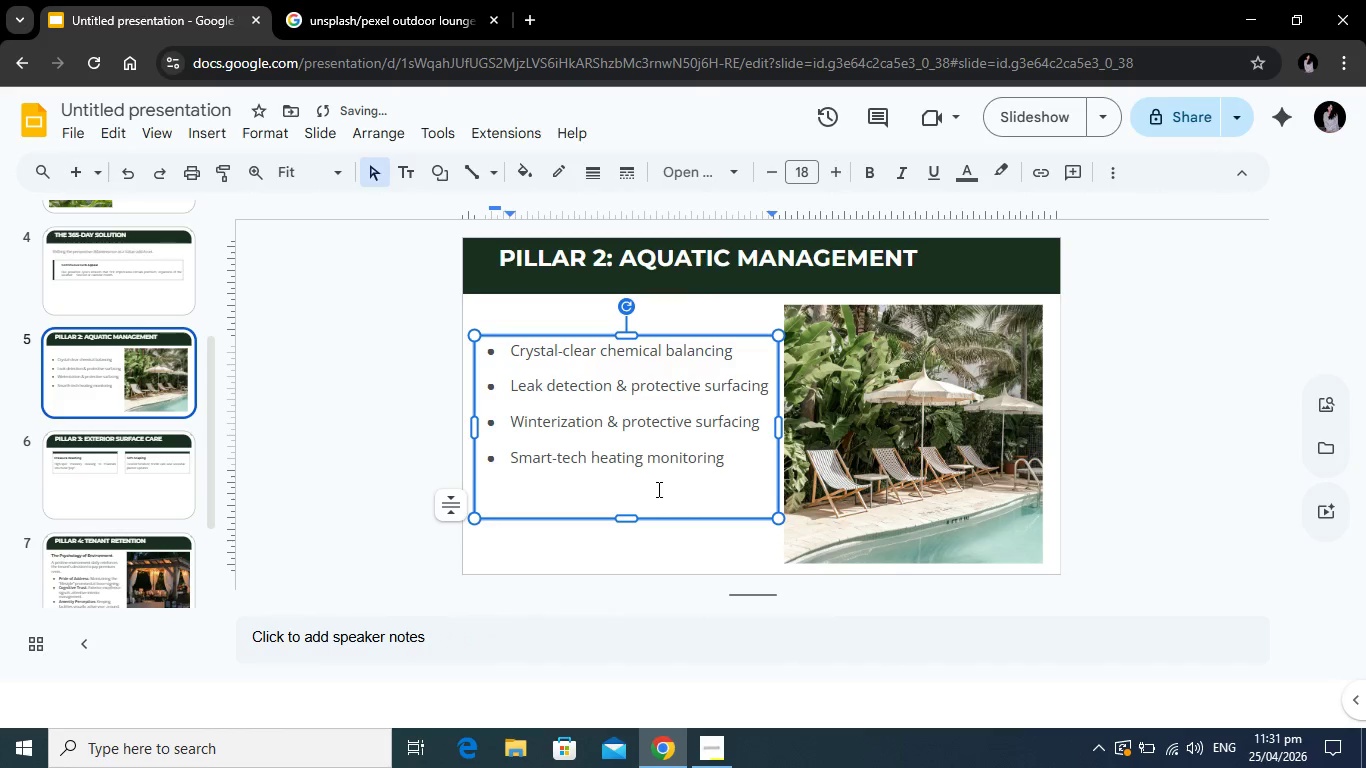 
left_click([657, 489])
 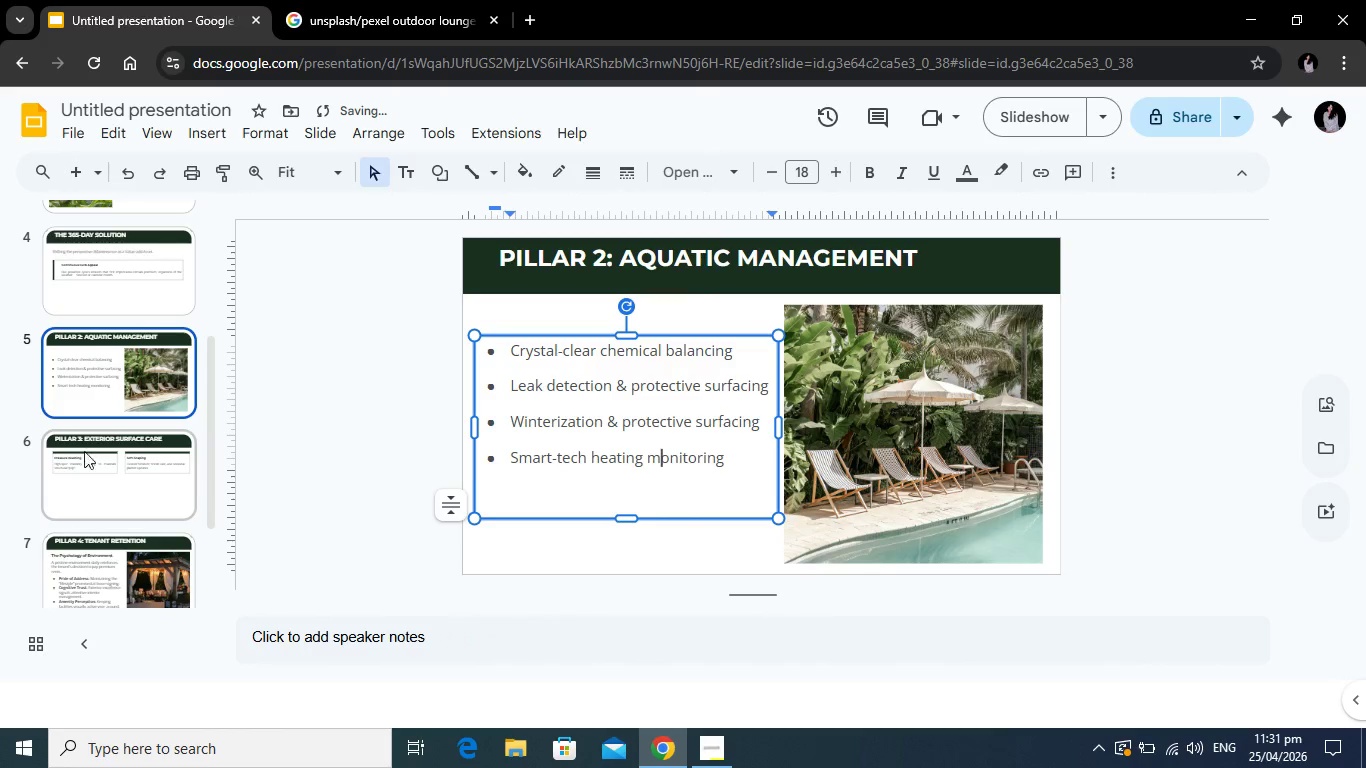 
scroll: coordinate [170, 456], scroll_direction: down, amount: 1.0
 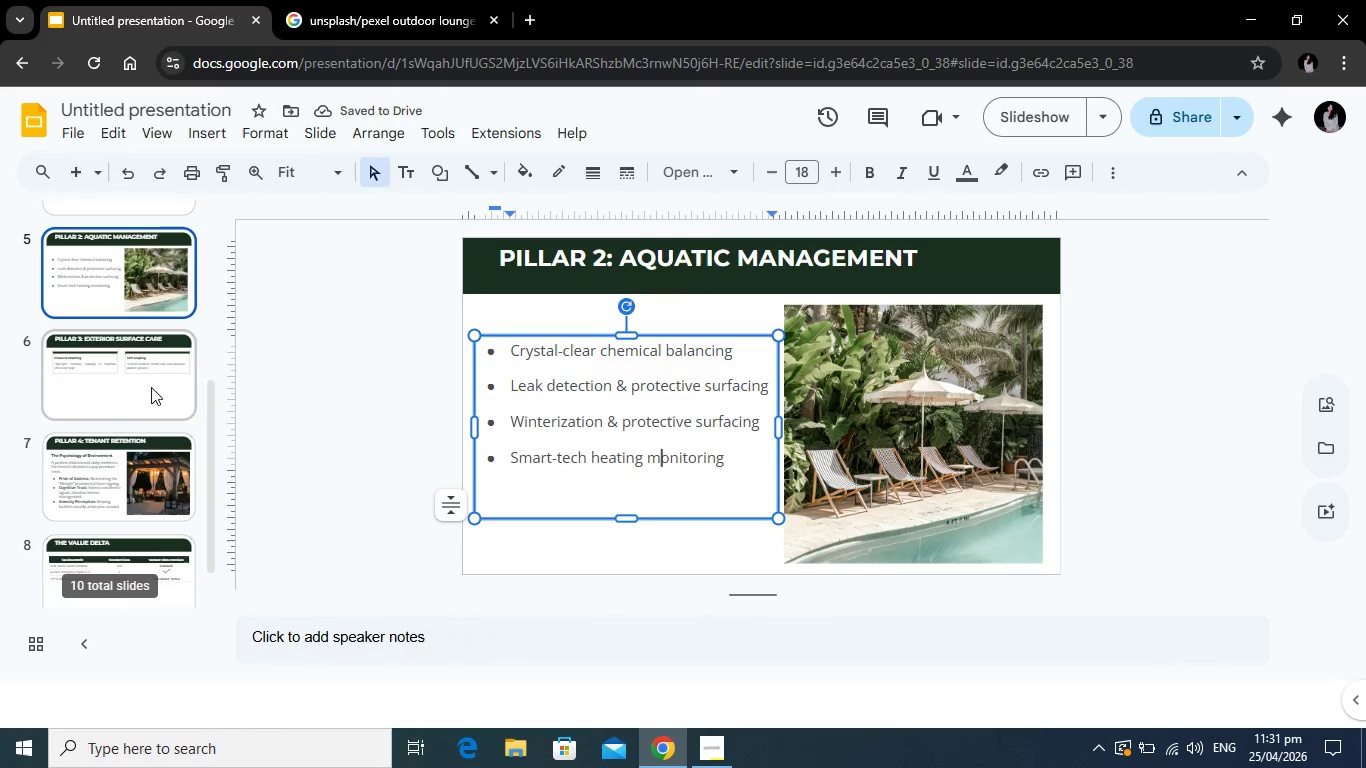 
left_click([151, 387])
 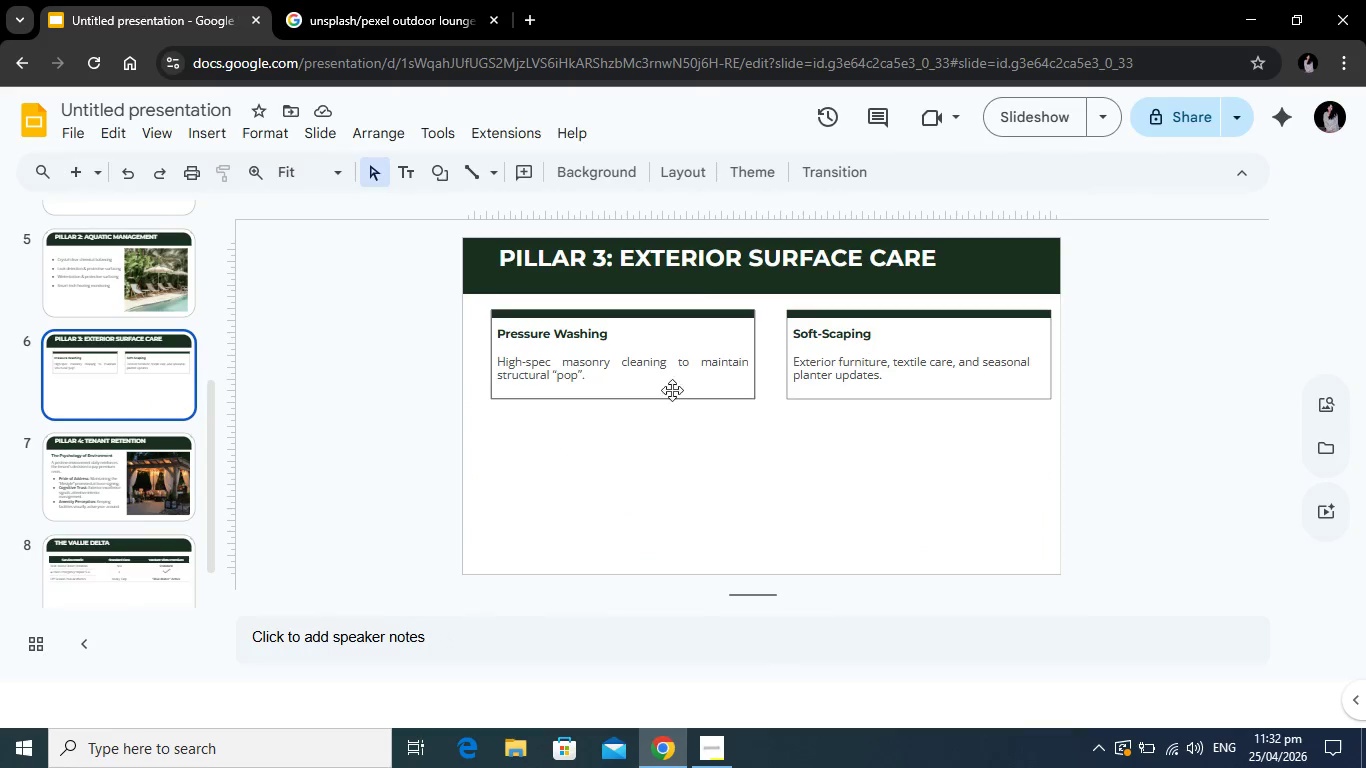 
left_click([596, 359])
 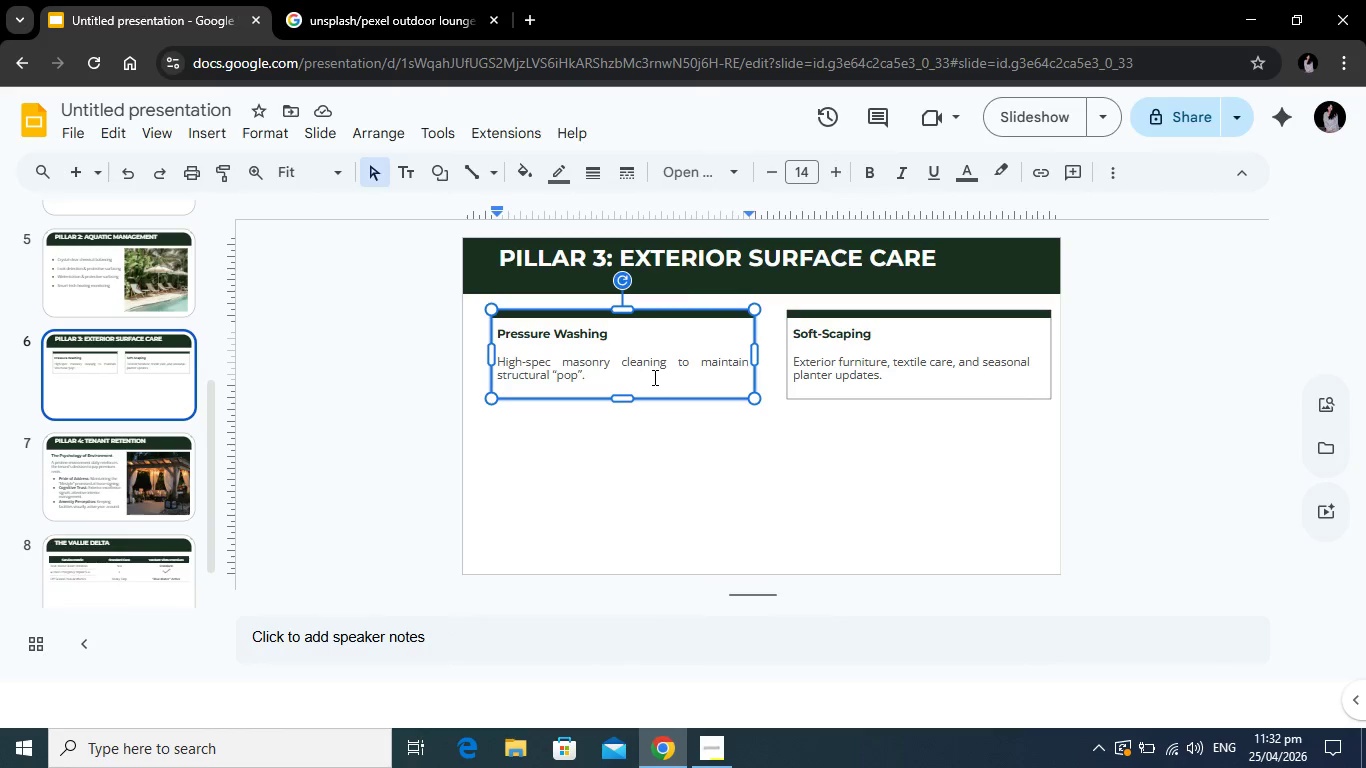 
left_click([653, 377])
 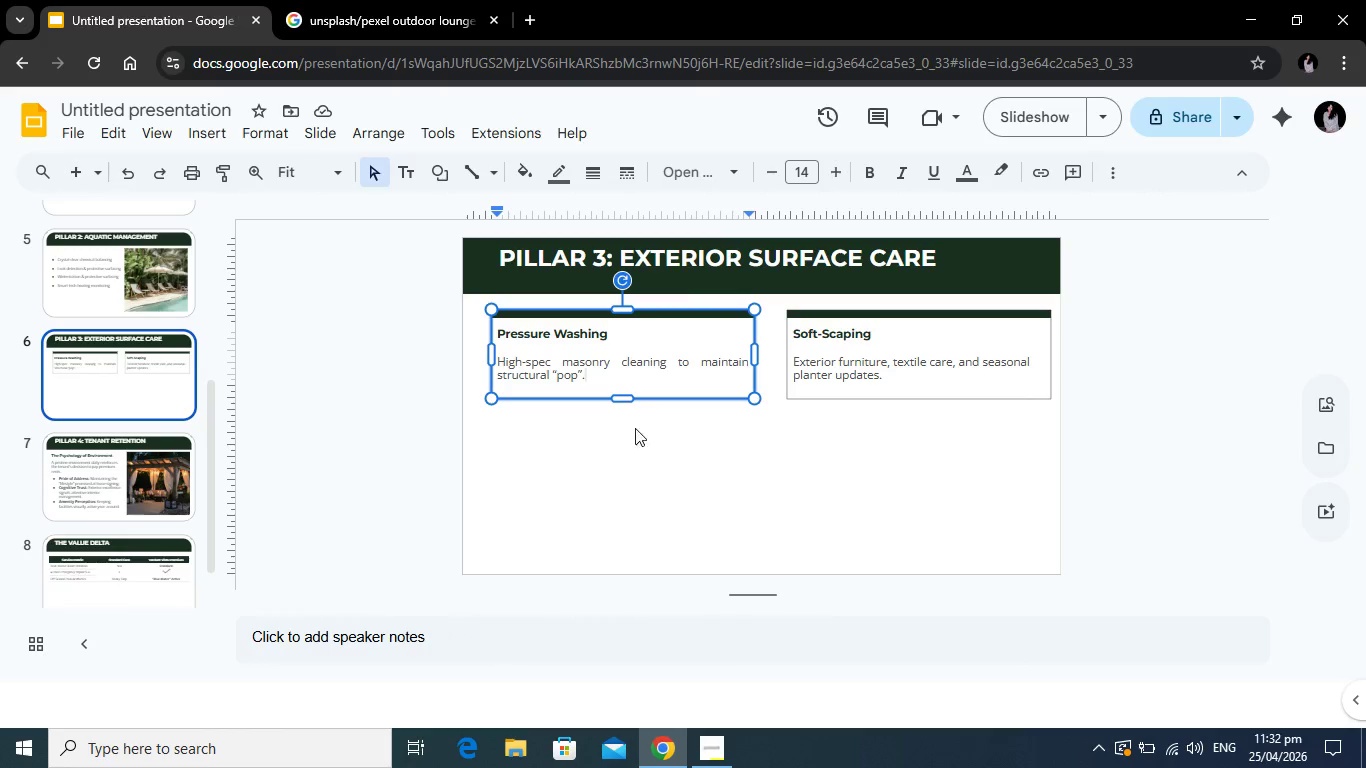 
left_click([627, 436])
 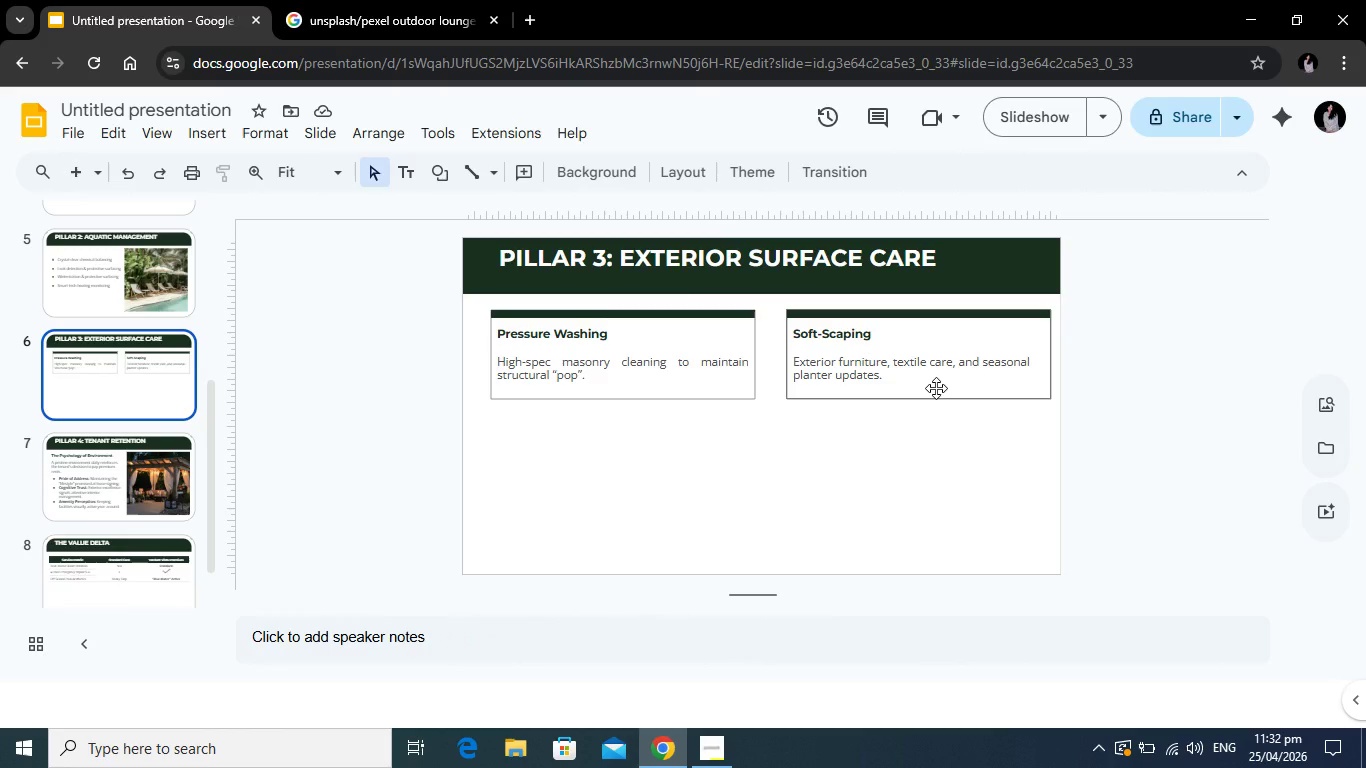 
wait(9.31)
 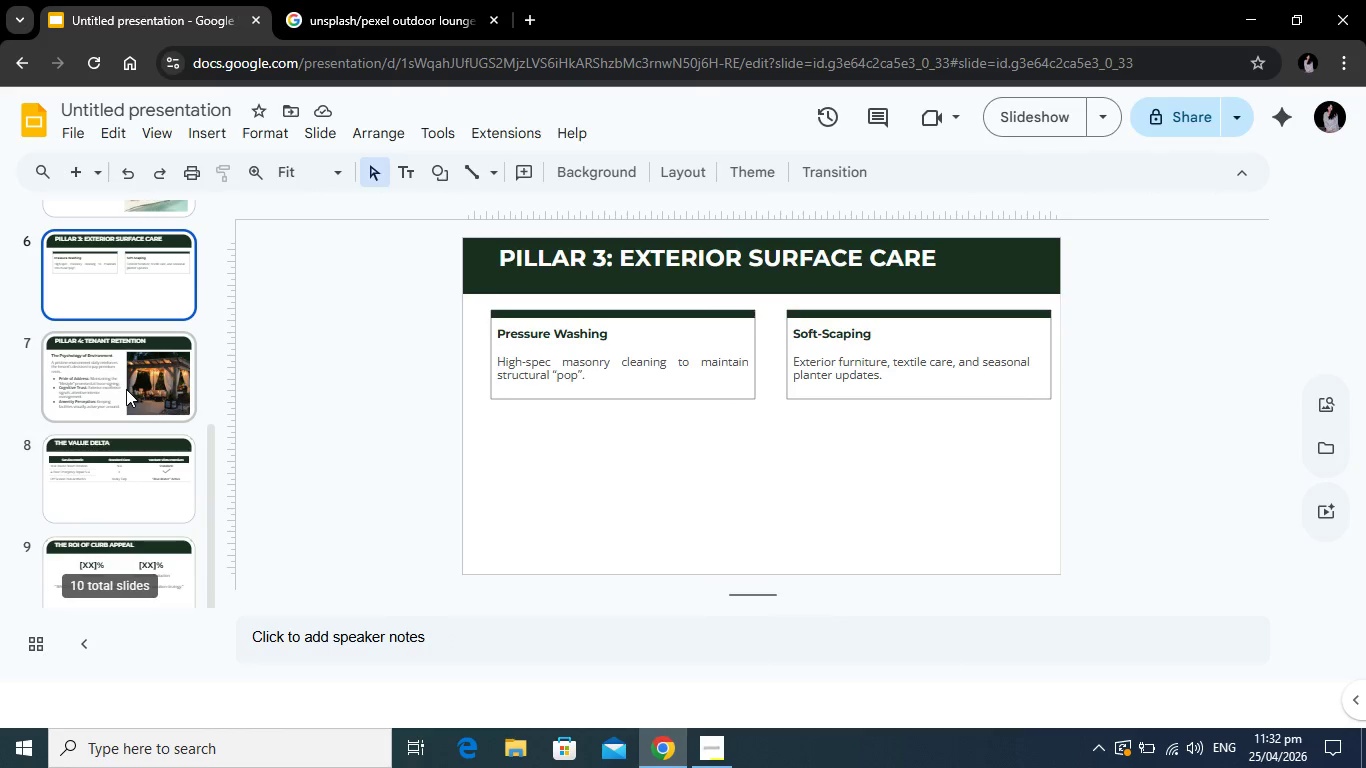 
left_click([126, 389])
 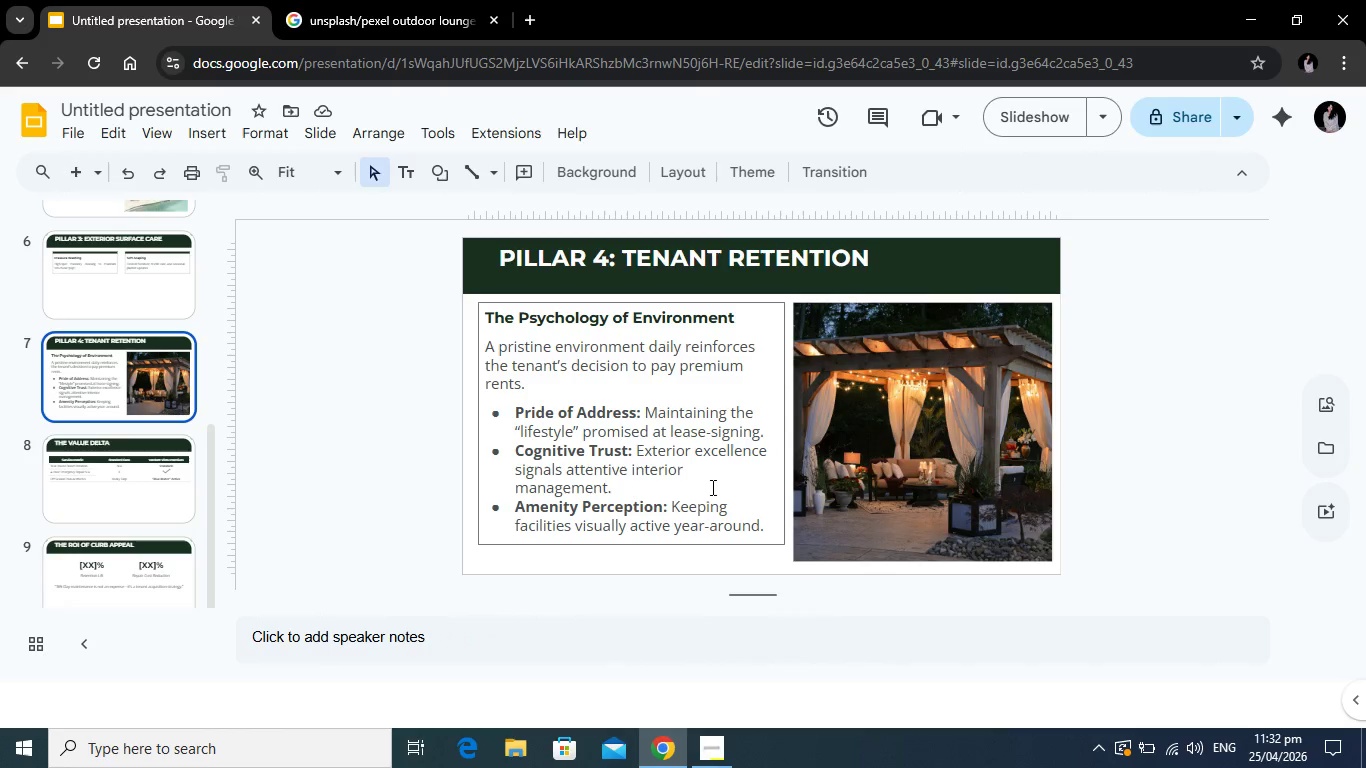 
scroll: coordinate [108, 411], scroll_direction: down, amount: 1.0
 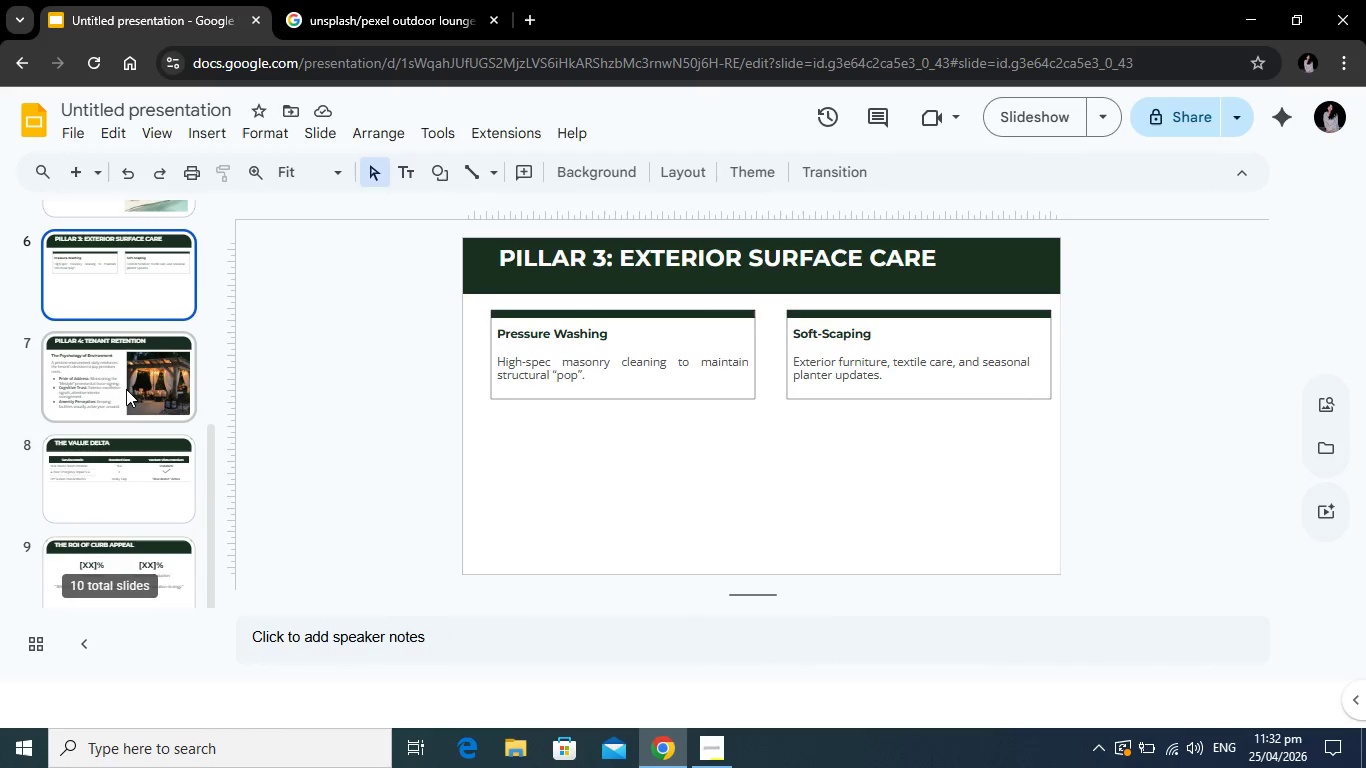 
wait(21.88)
 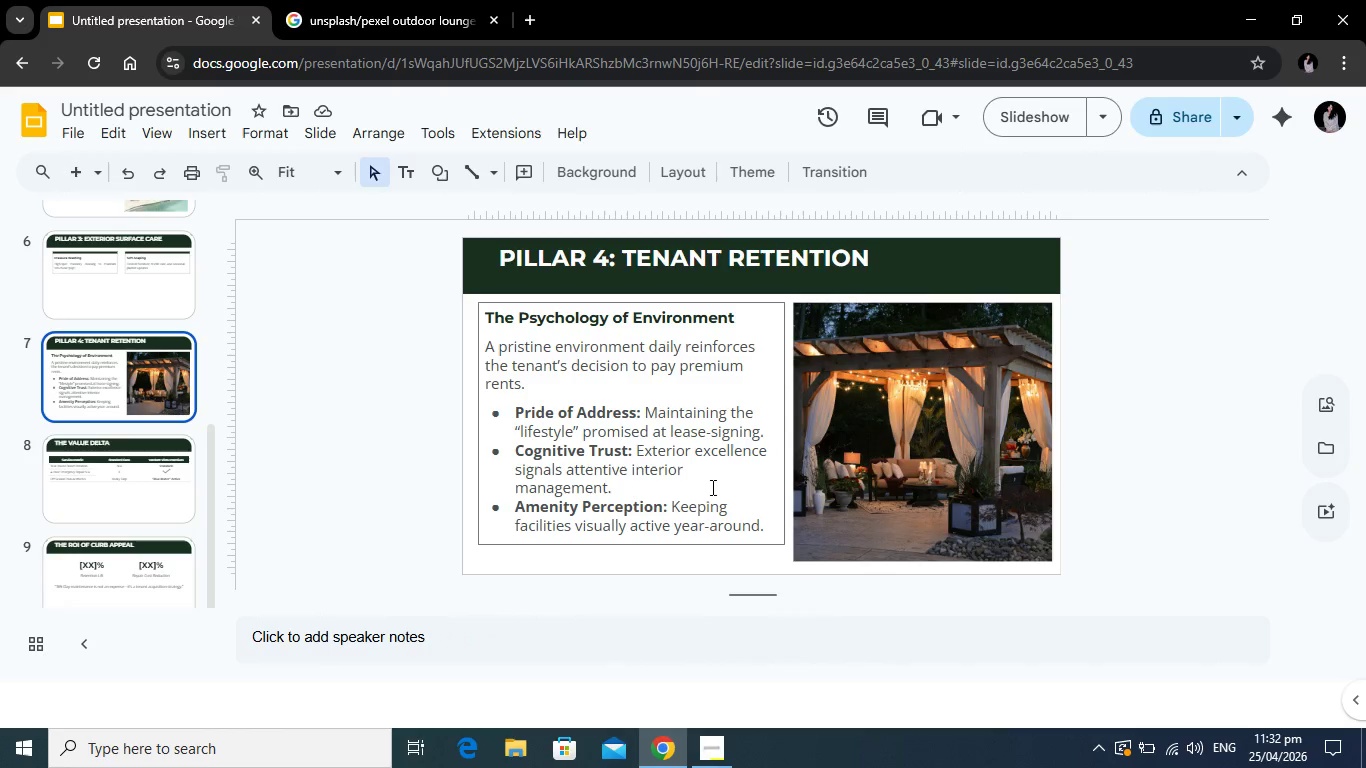 
scroll: coordinate [114, 487], scroll_direction: down, amount: 1.0
 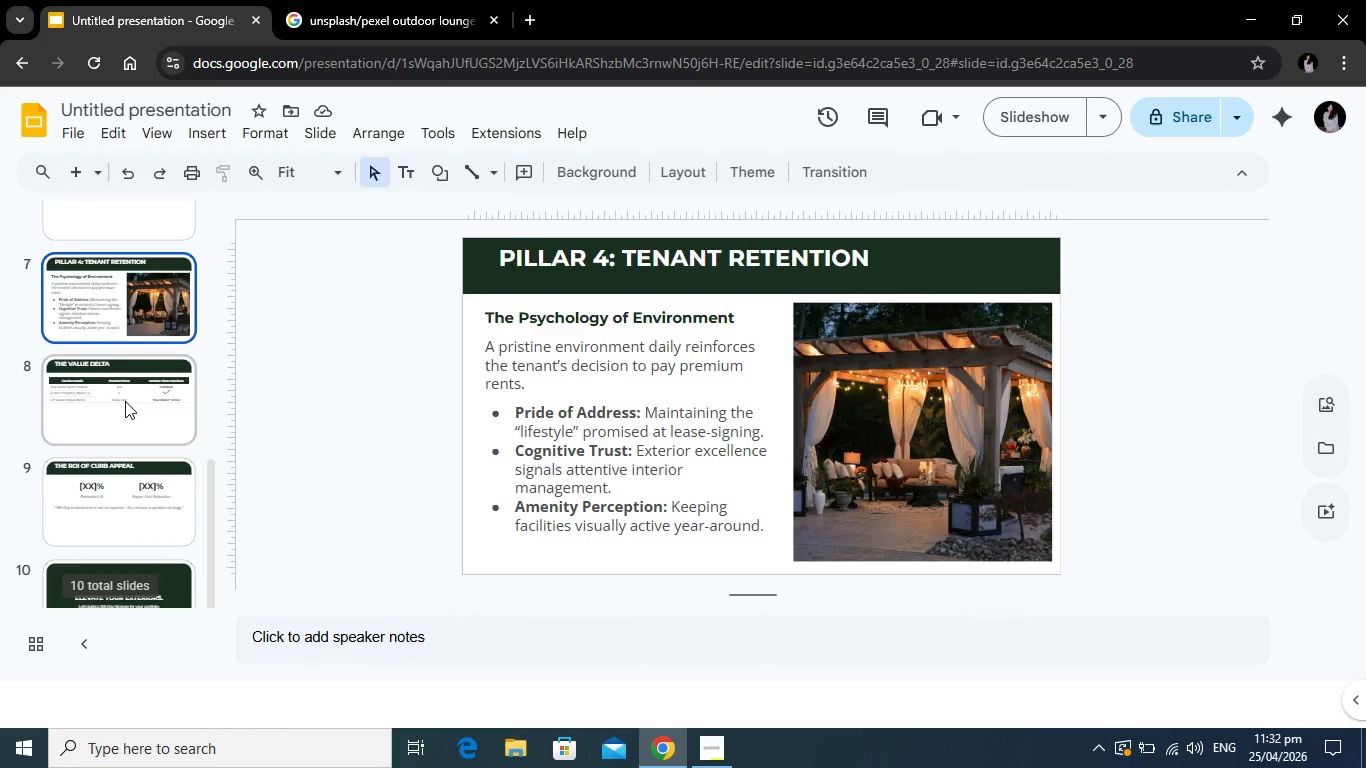 
left_click([125, 401])
 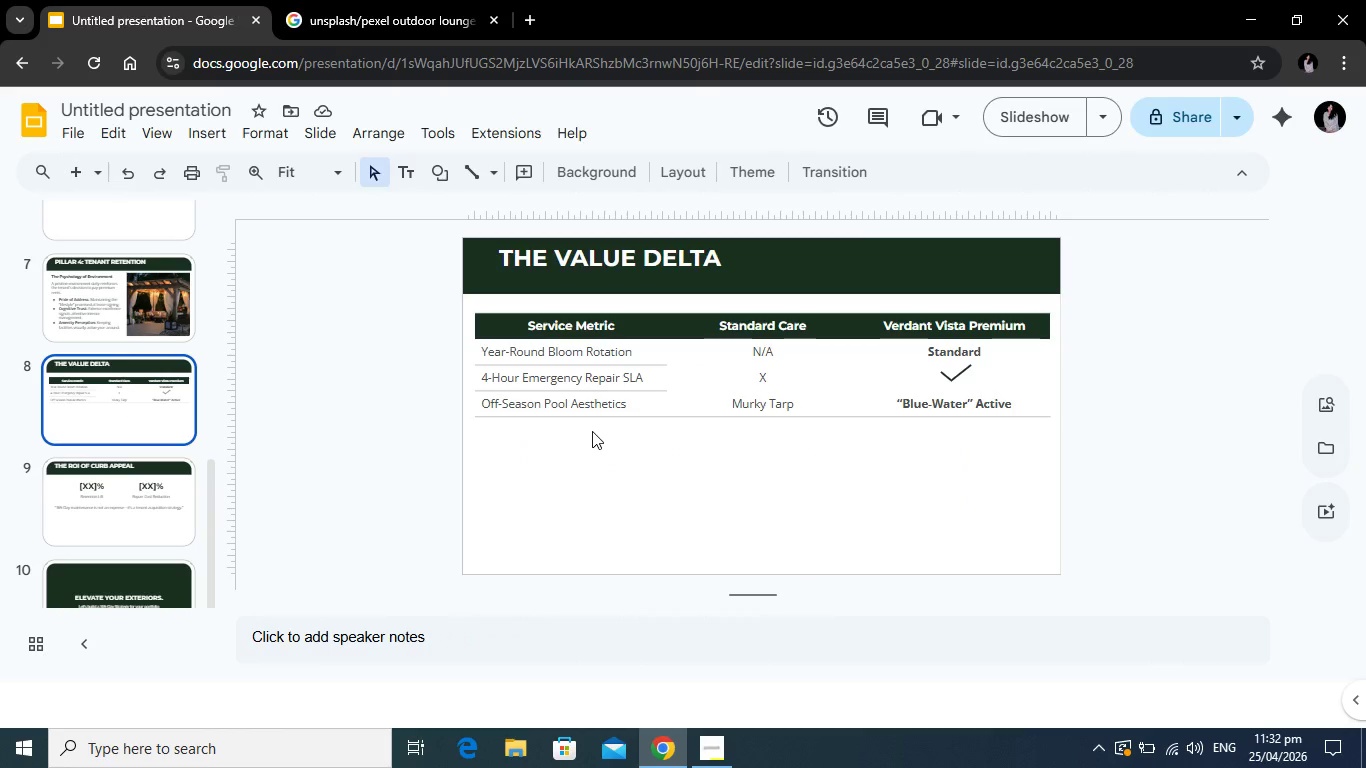 
wait(5.83)
 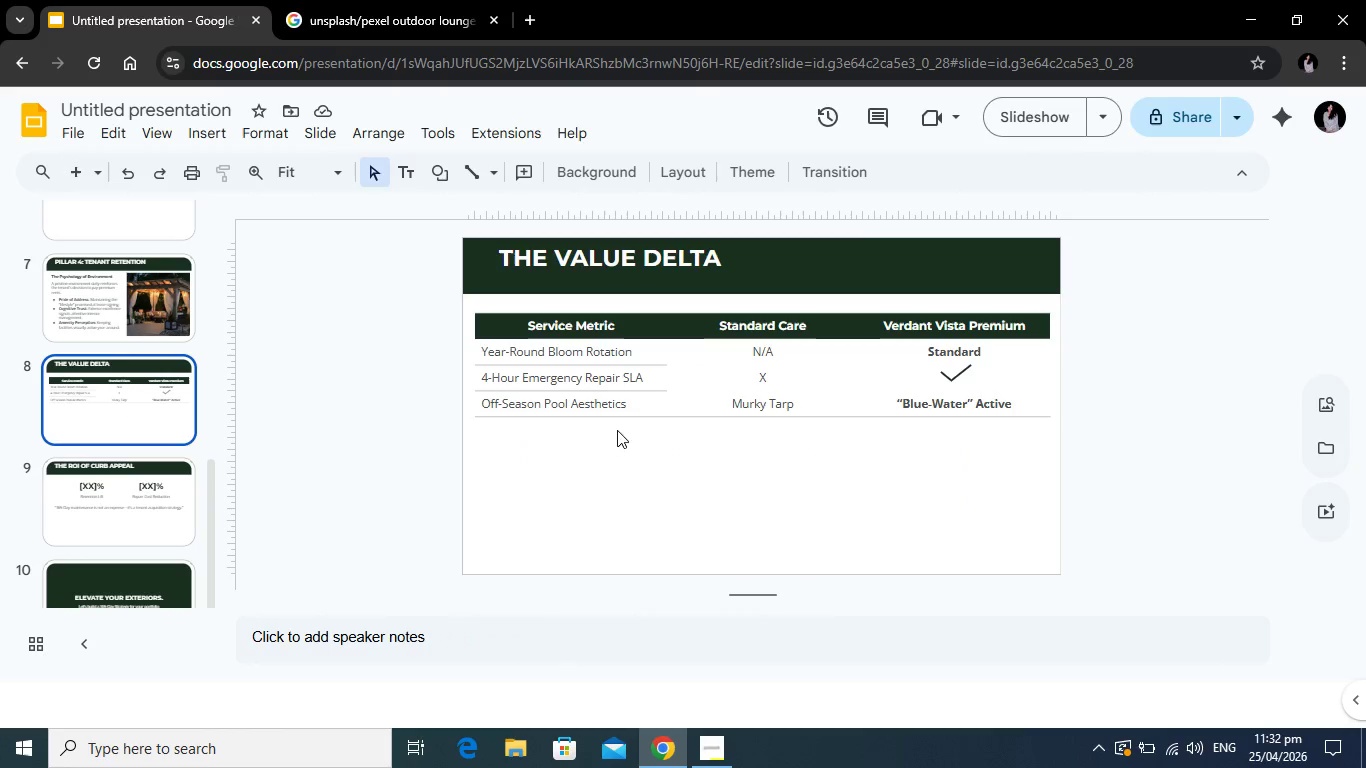 
scroll: coordinate [115, 462], scroll_direction: down, amount: 1.0
 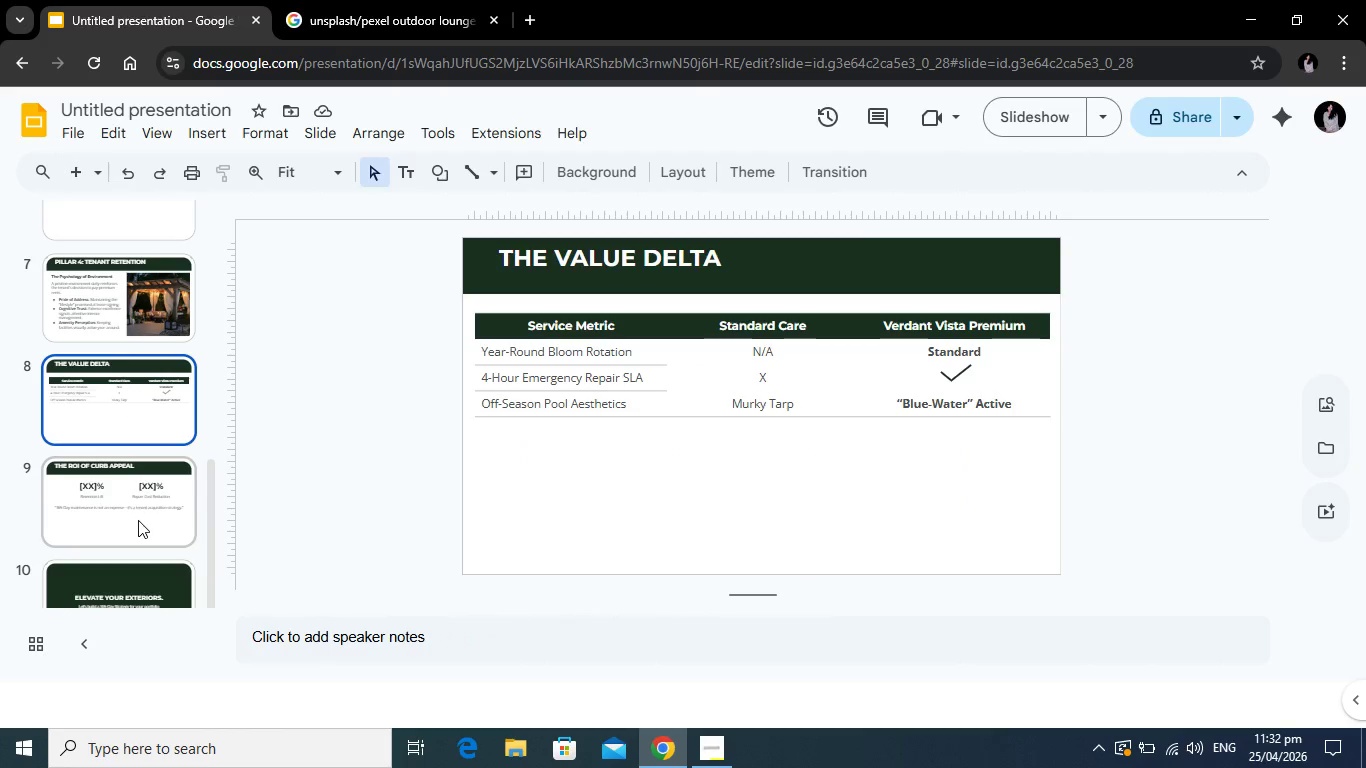 
left_click([138, 520])
 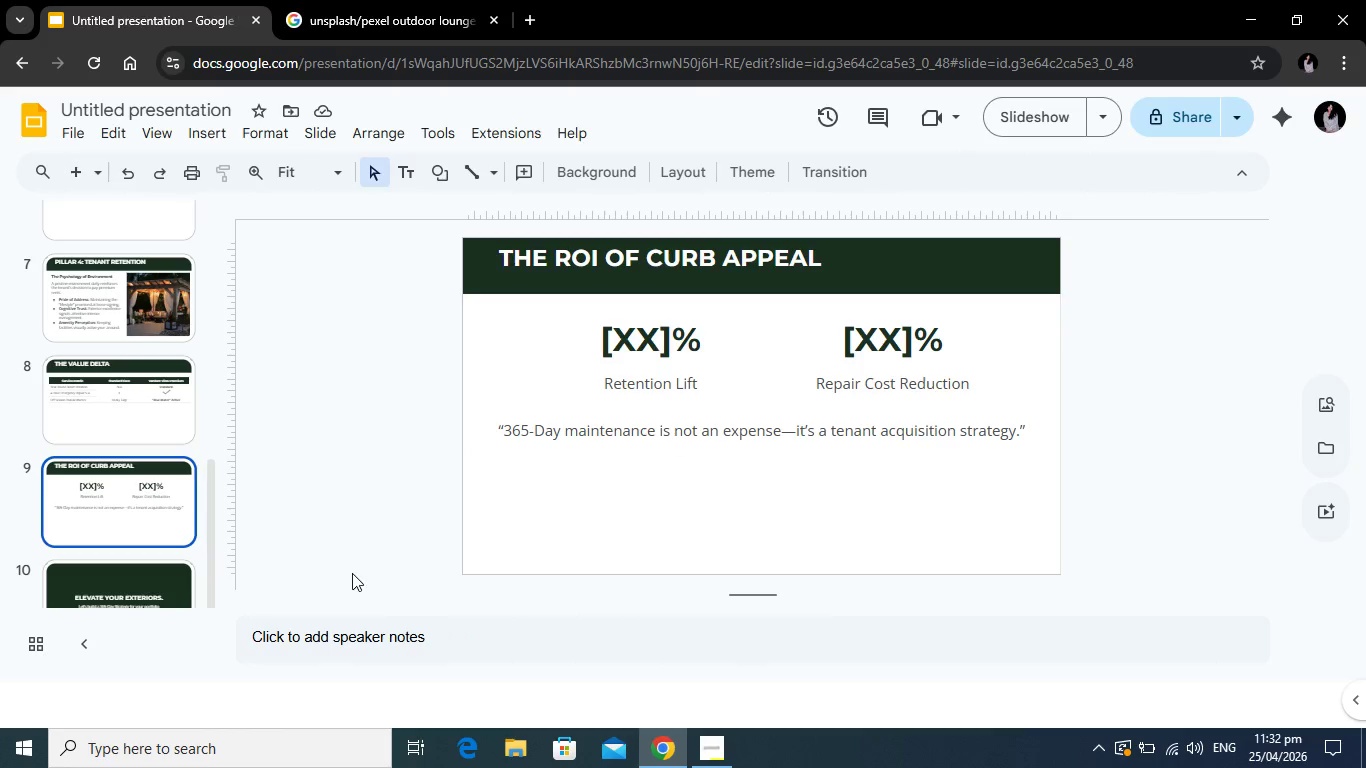 
wait(5.61)
 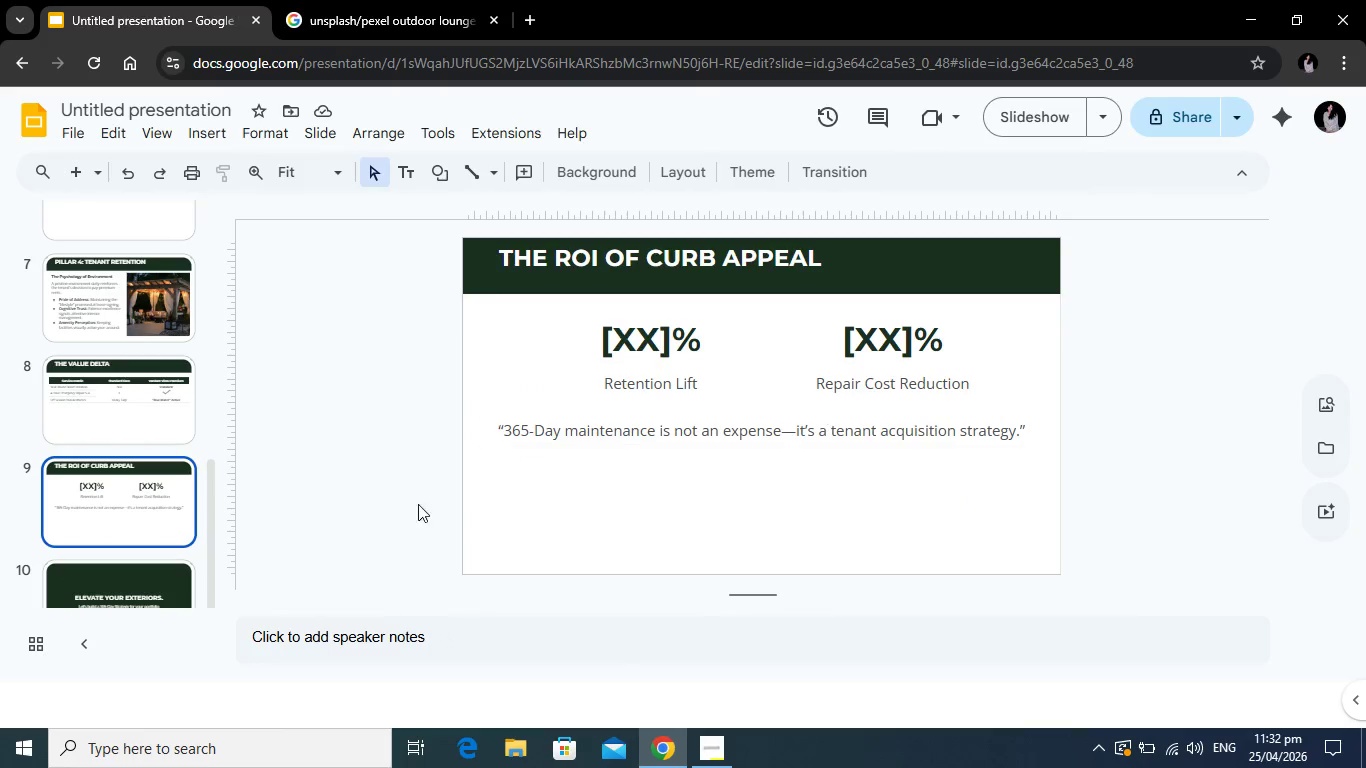 
left_click([158, 592])
 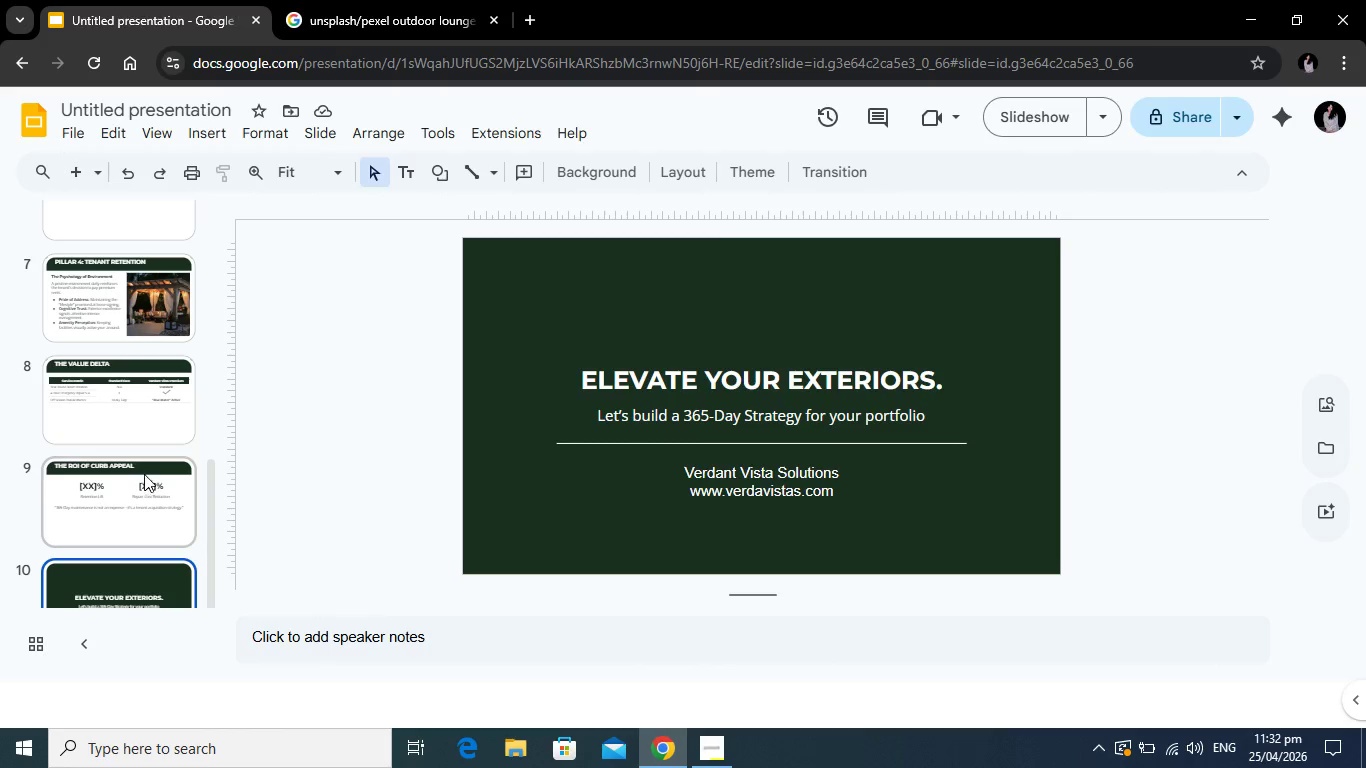 